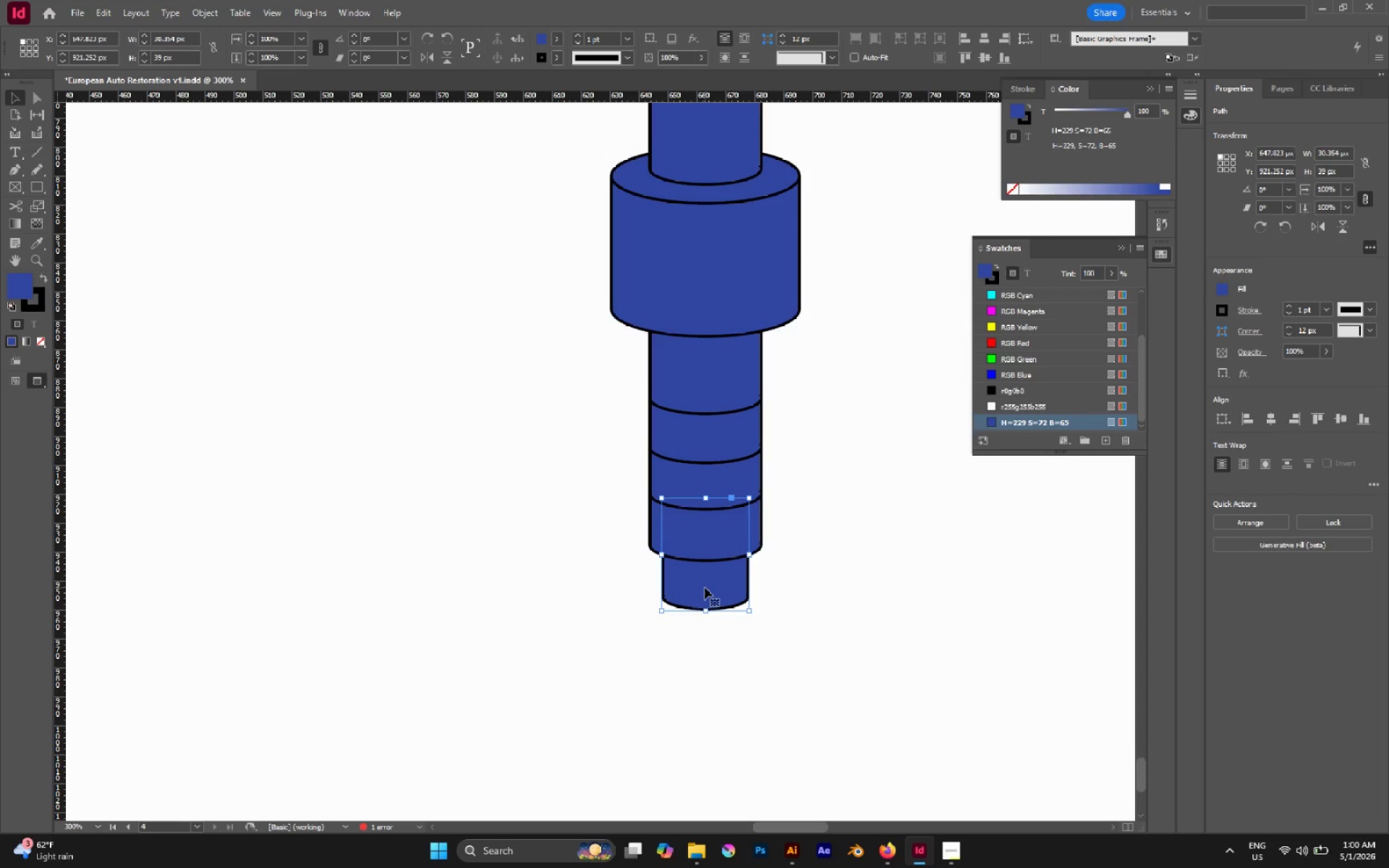 
key(C)
 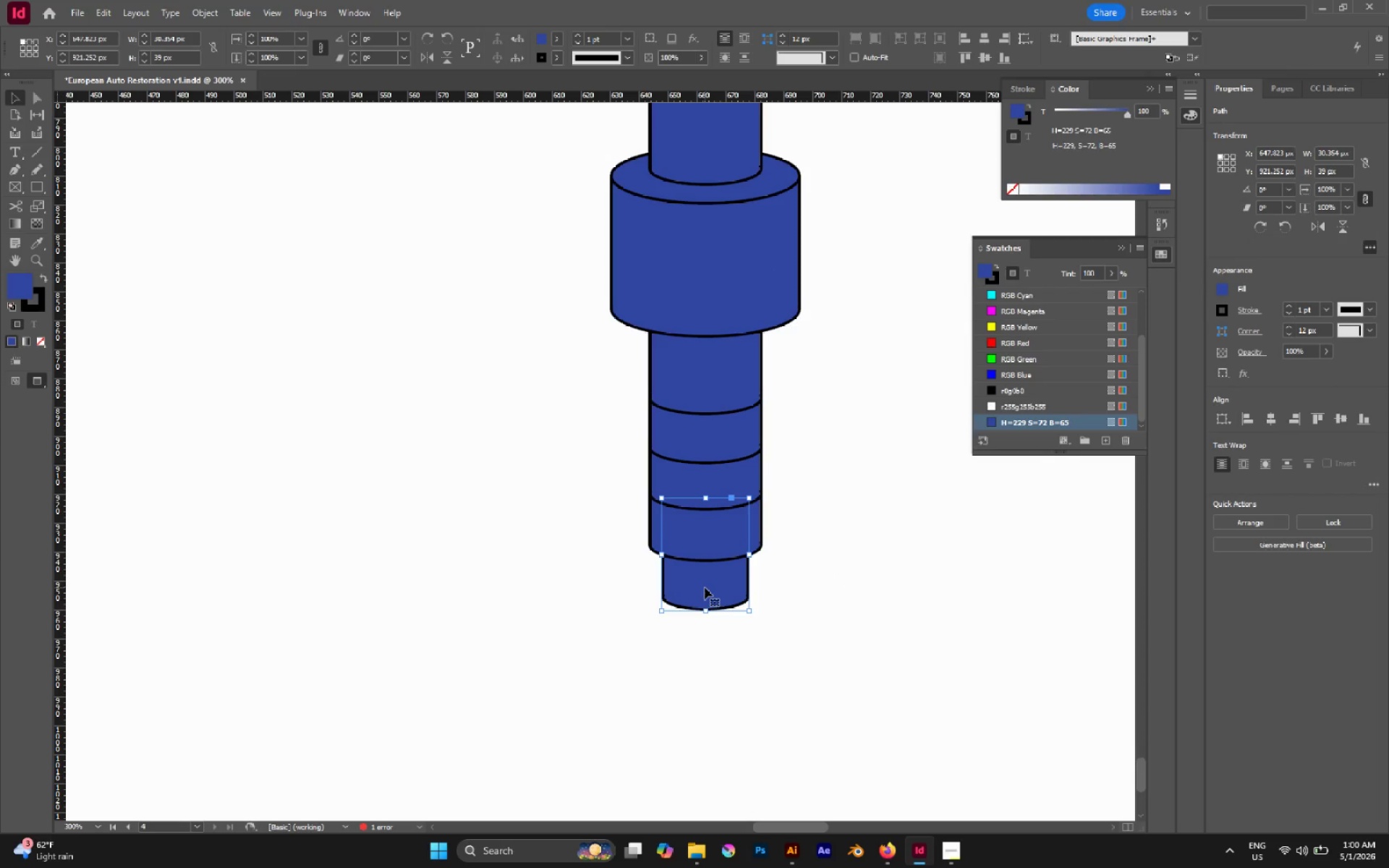 
key(Control+Shift+V)
 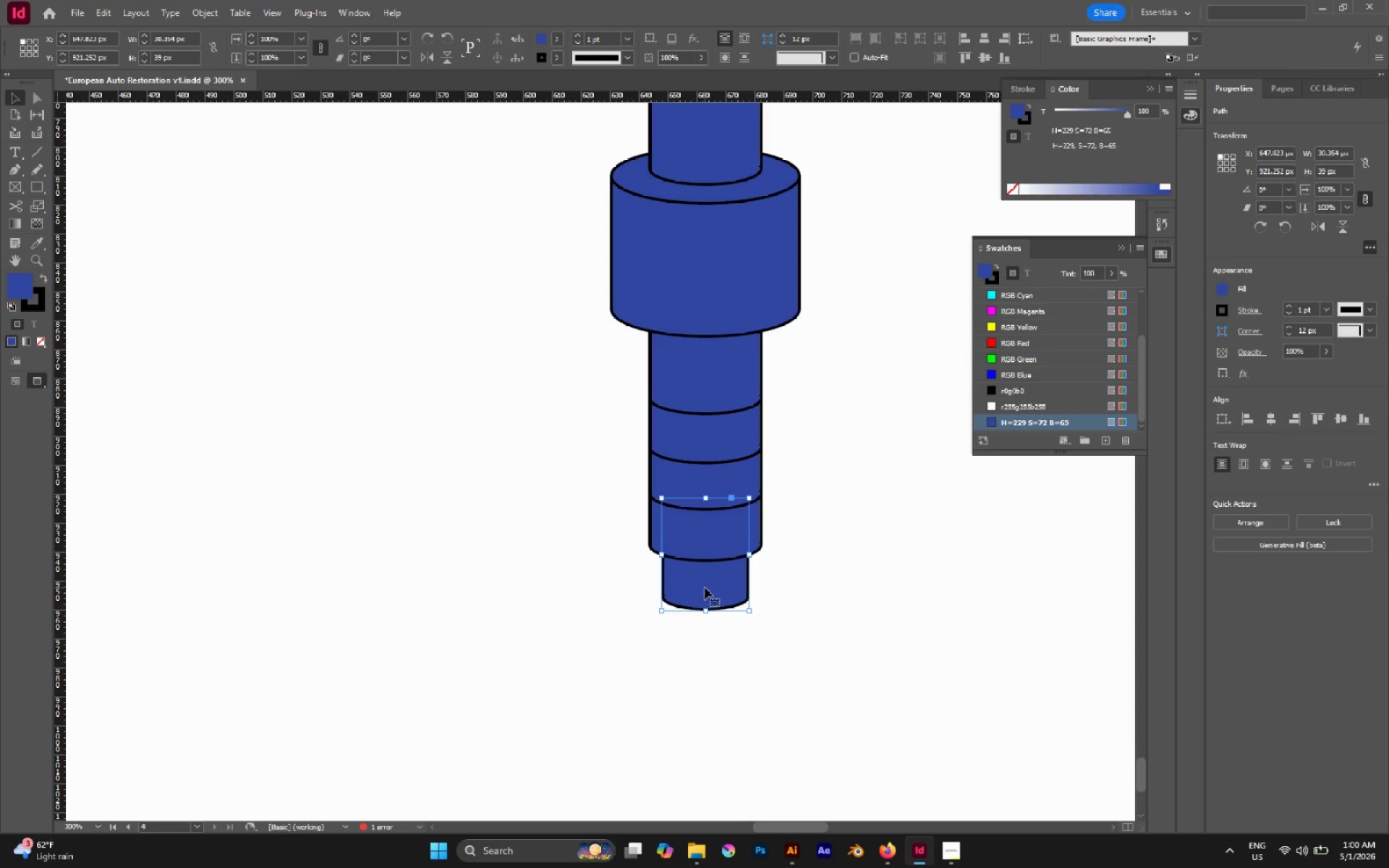 
key(Alt+Control+Shift+V)
 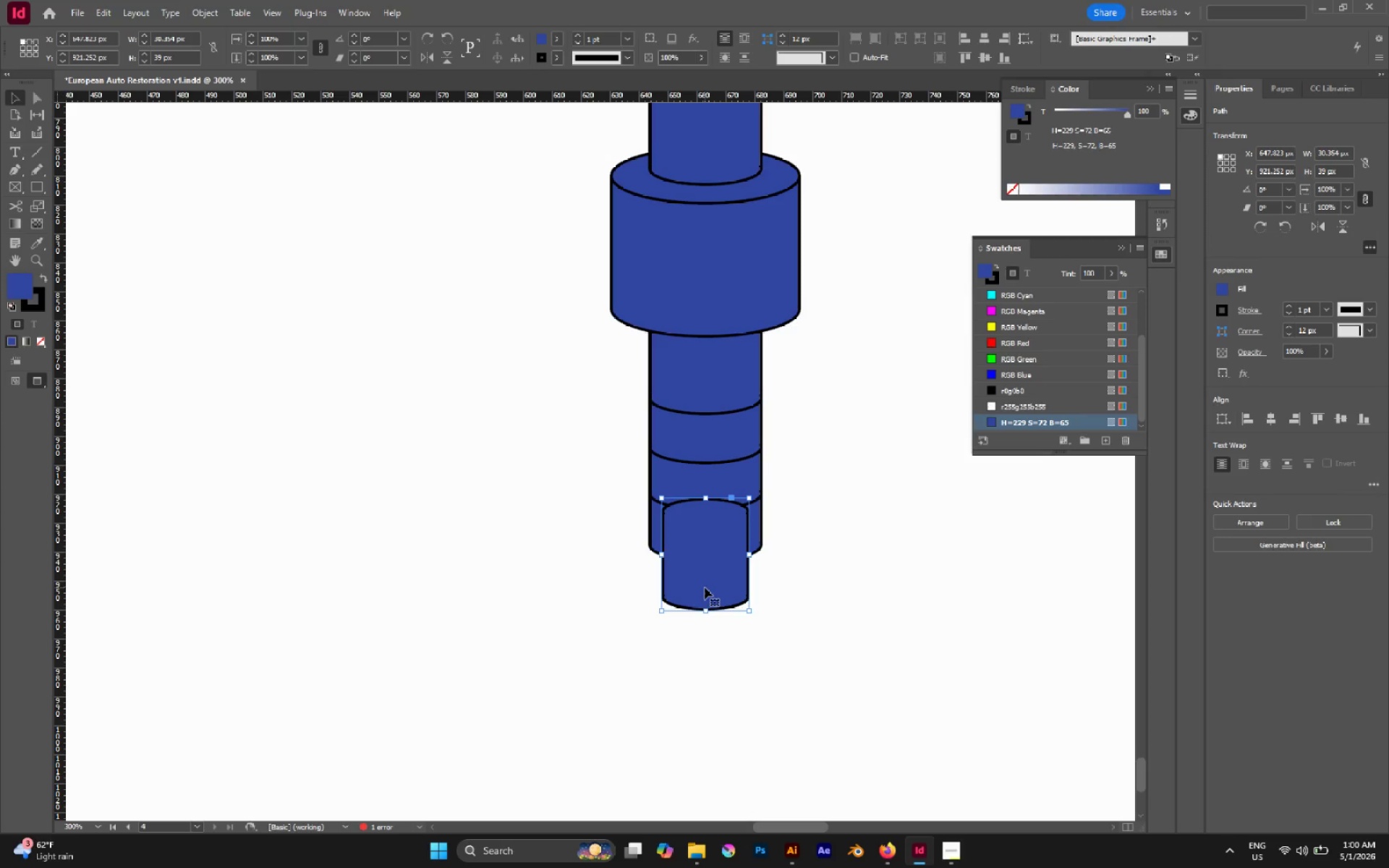 
key(Control+Shift+BracketLeft)
 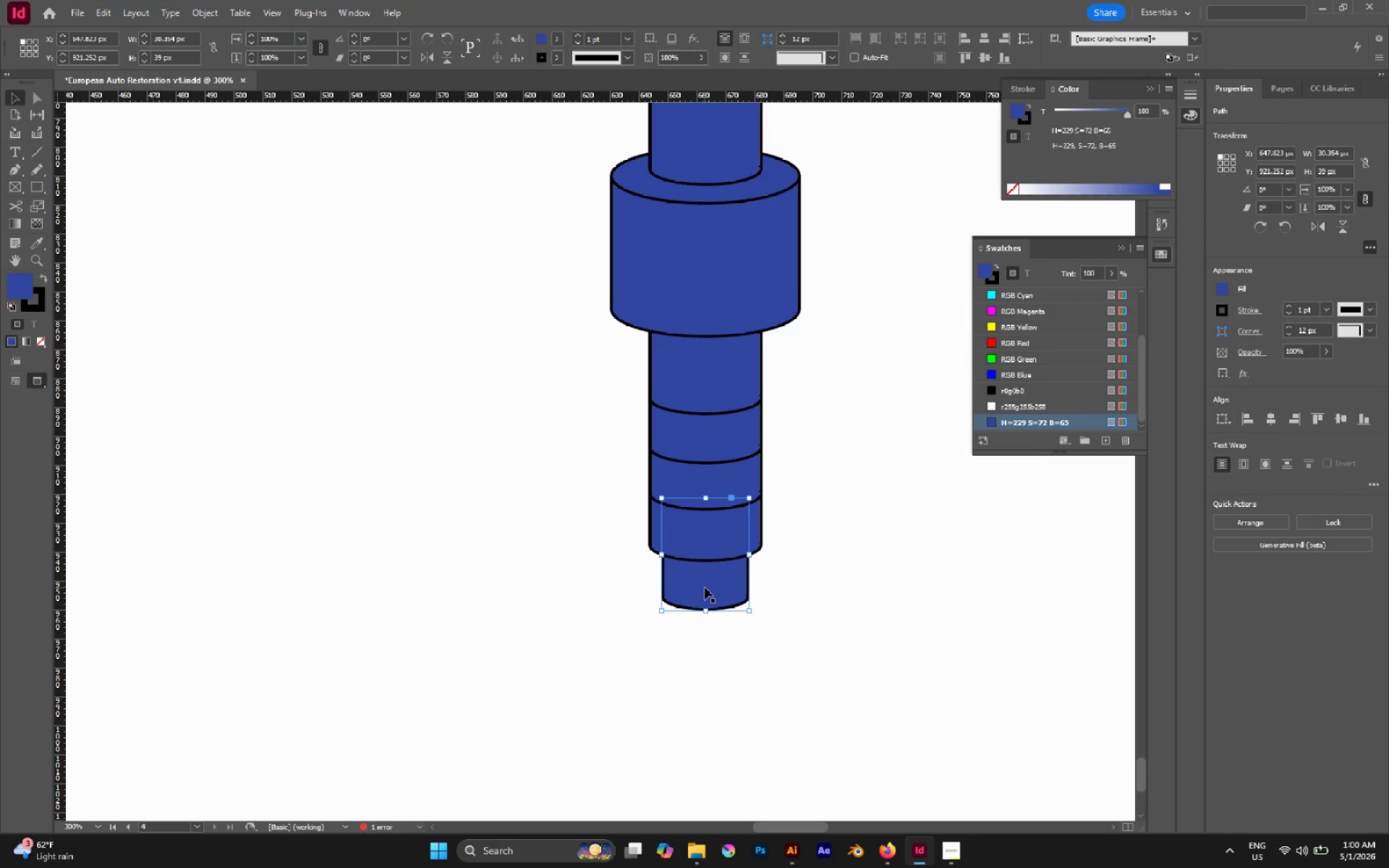 
key(Shift+ArrowDown)
 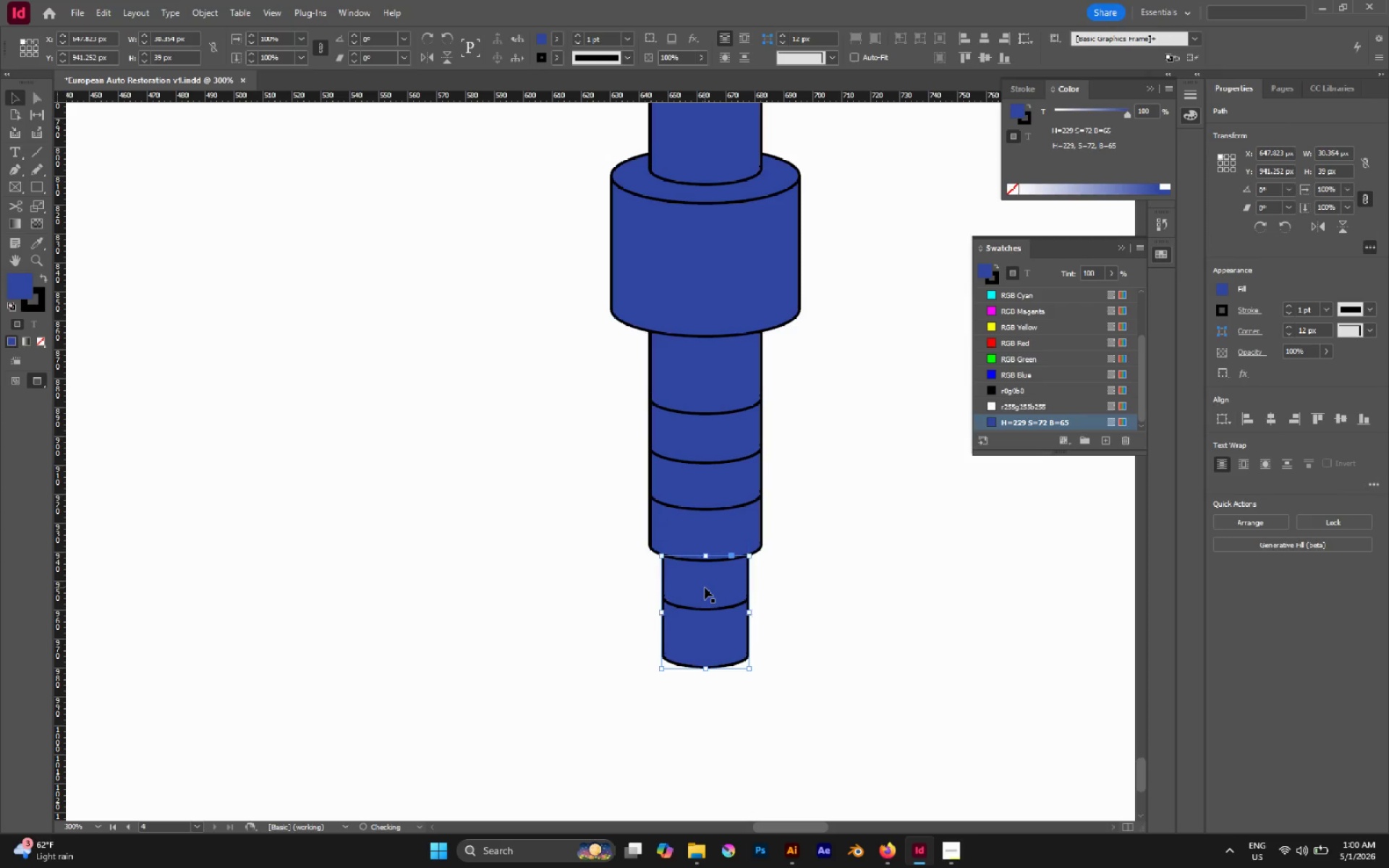 
key(Shift+ArrowDown)
 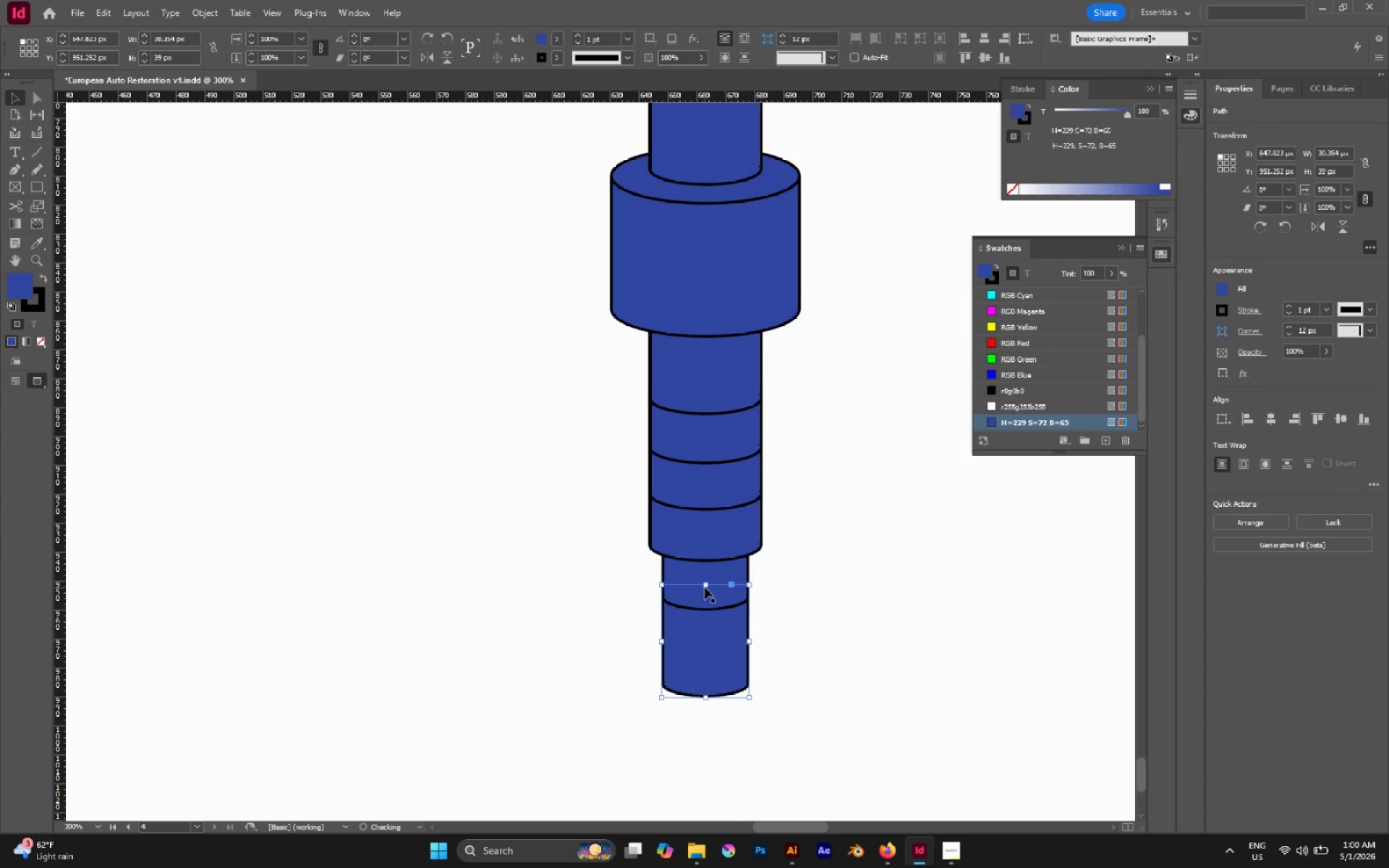 
key(Shift+ArrowDown)
 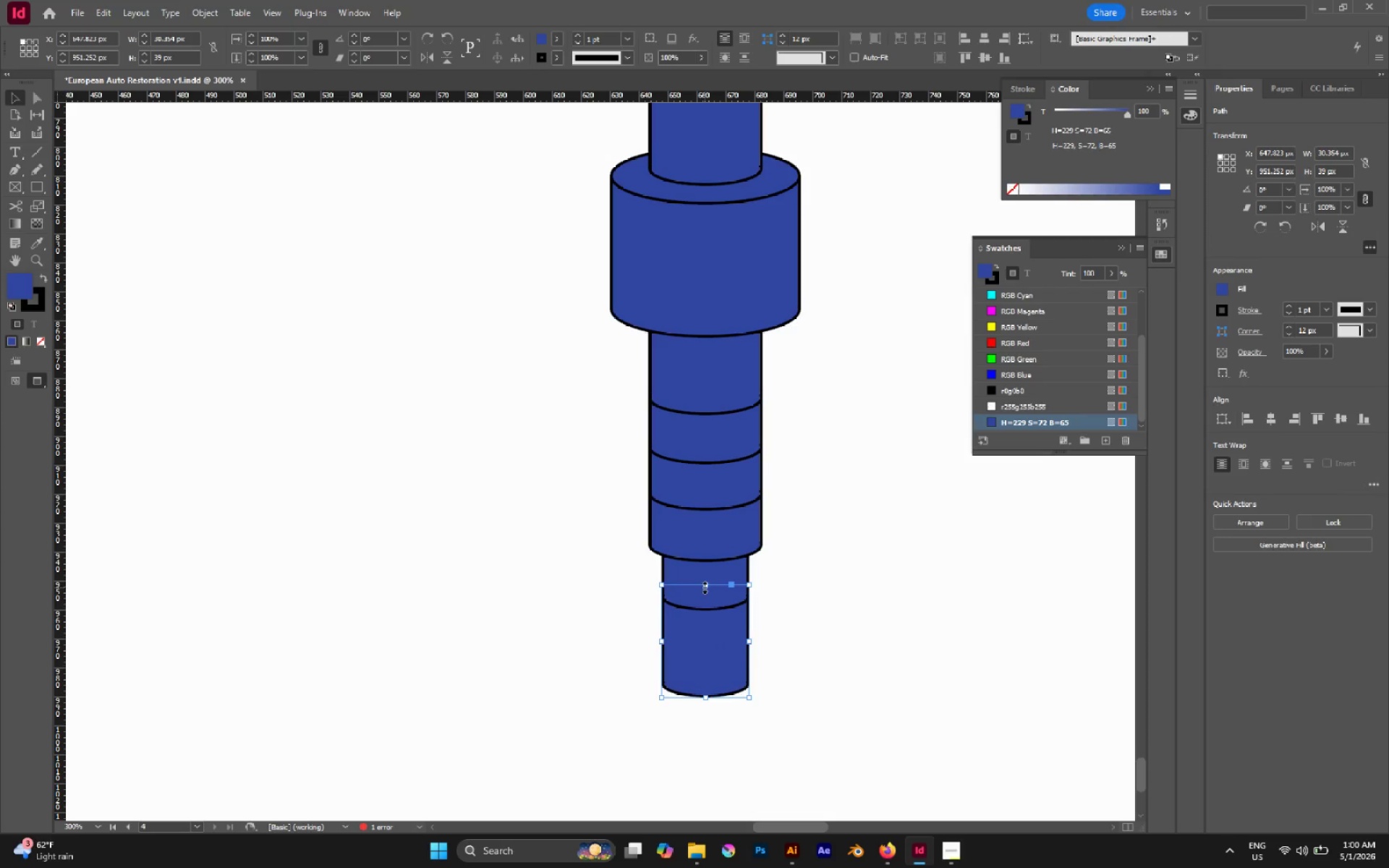 
hold_key(key=ShiftLeft, duration=2.59)
left_click_drag(start_coordinate=[708, 699], to_coordinate=[706, 631])
 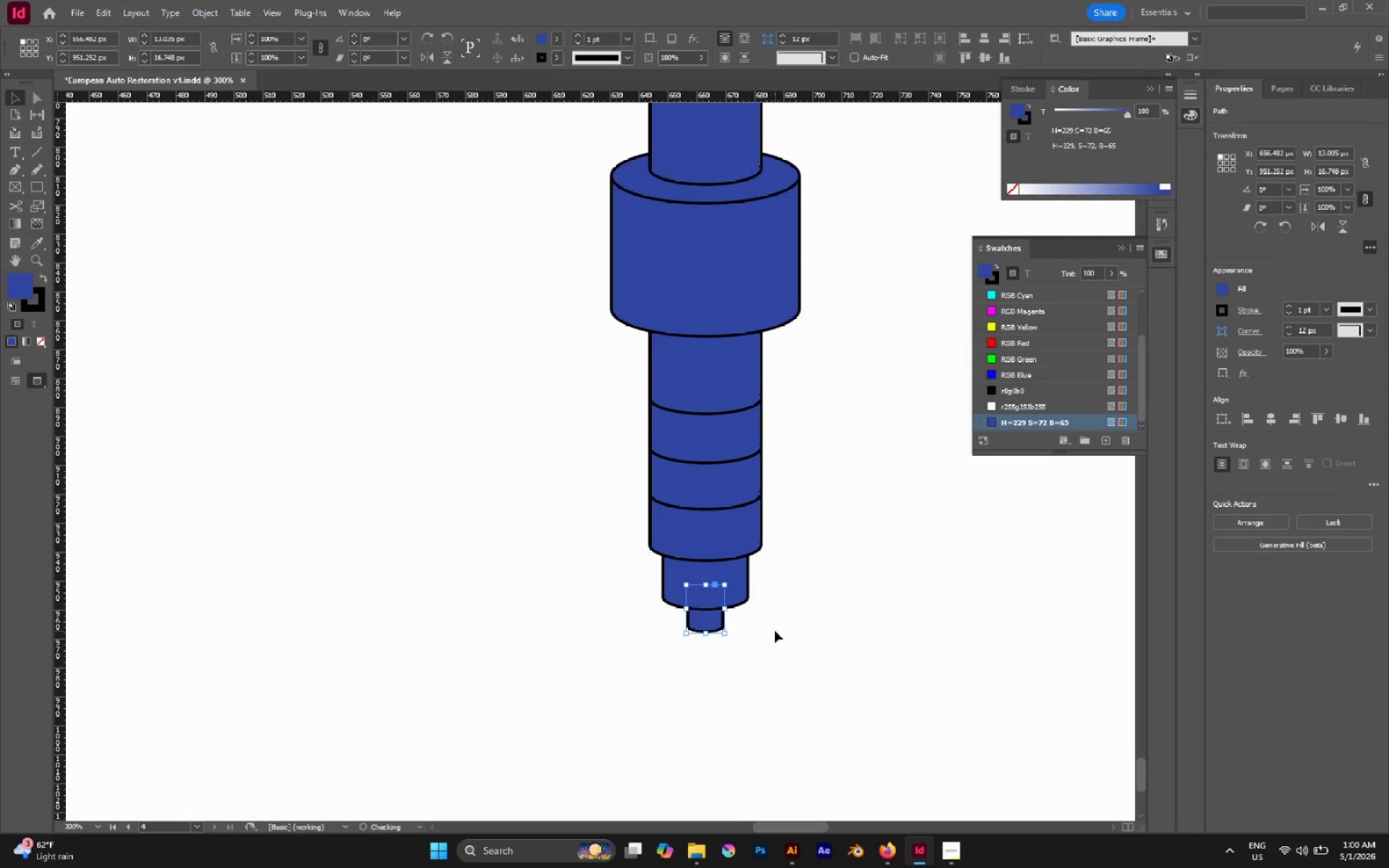 
left_click([775, 631])
 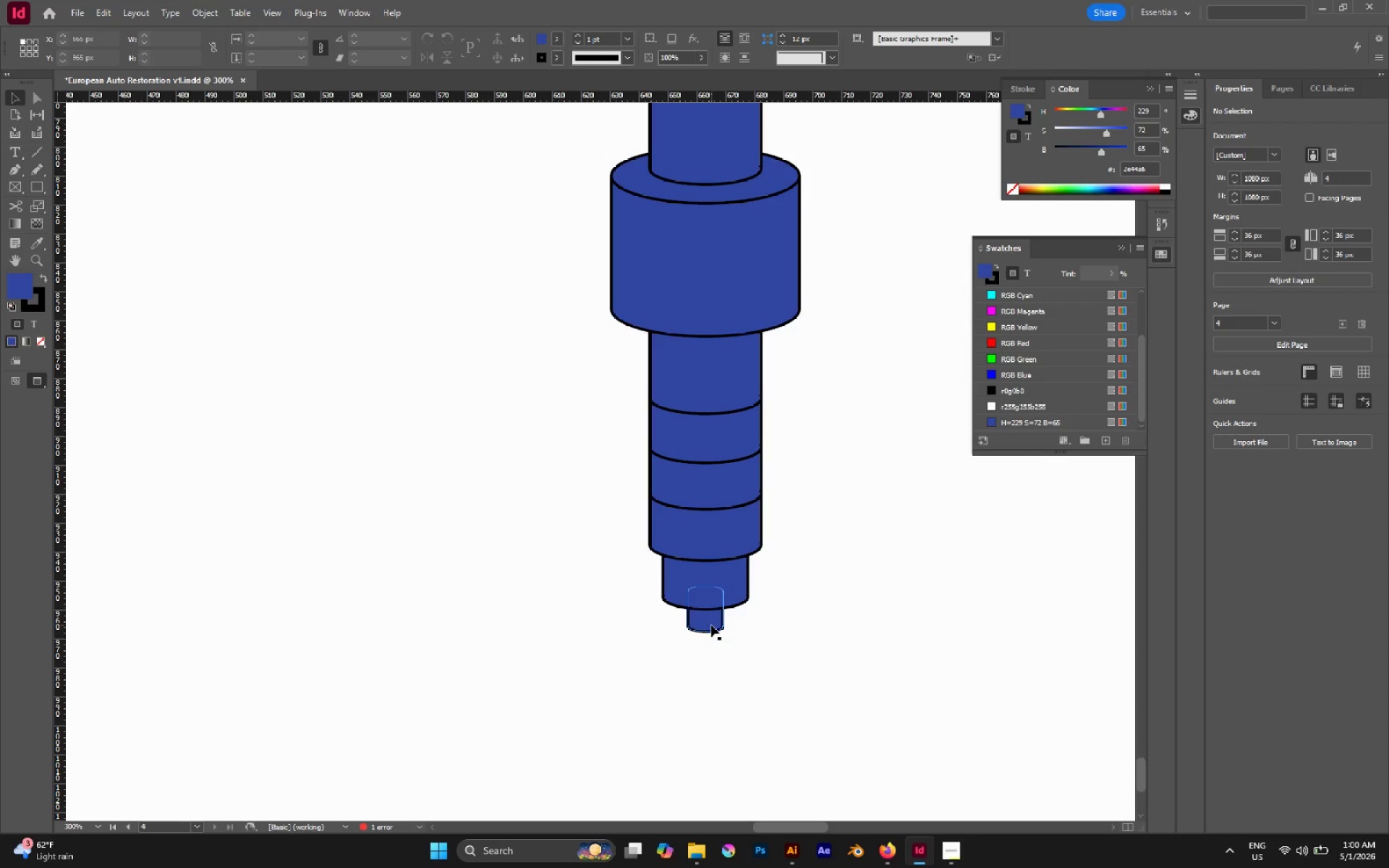 
hold_key(key=AltLeft, duration=1.0)
scroll: coordinate [715, 628], scroll_direction: down, amount: 2.0
 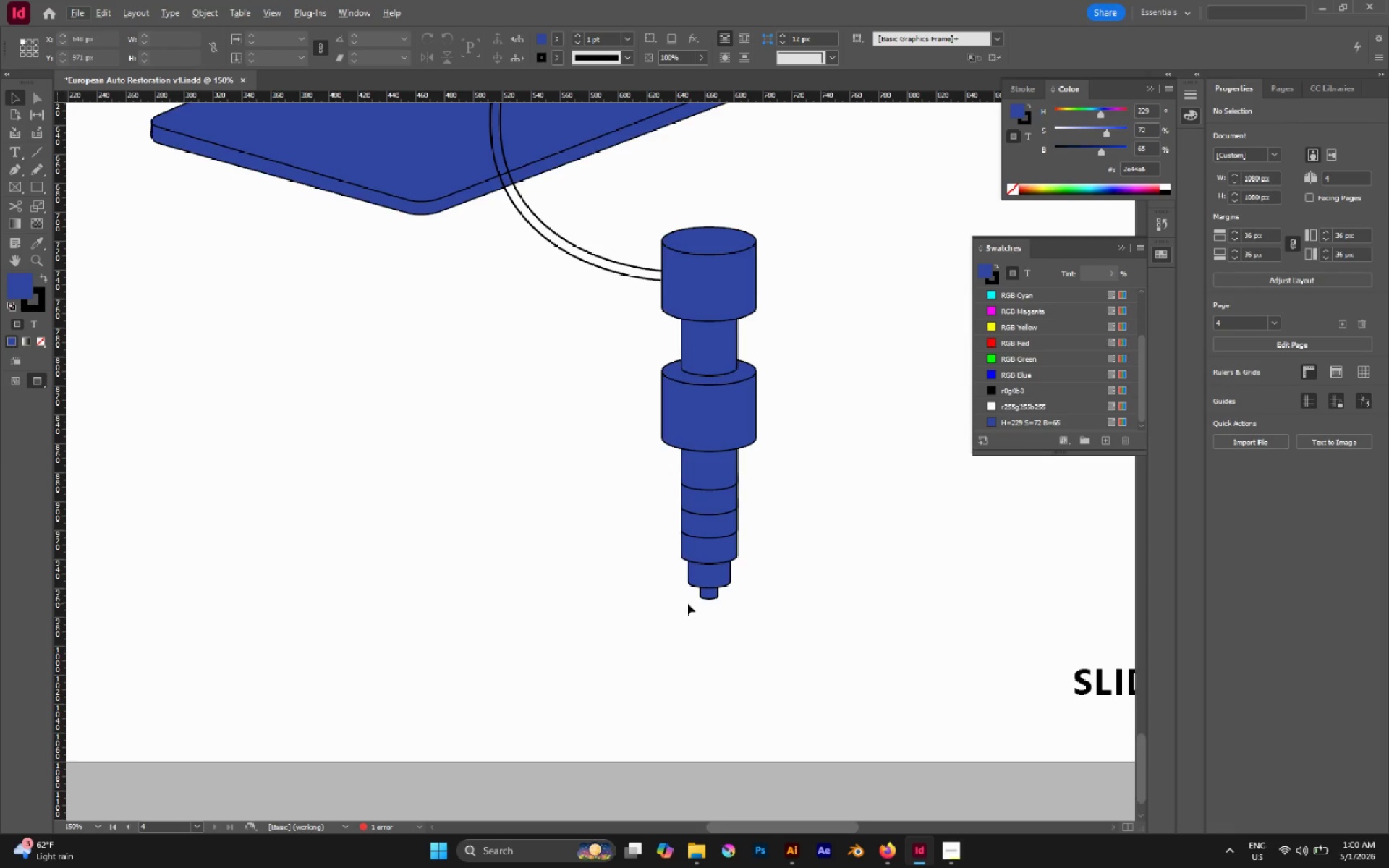 
key(P)
 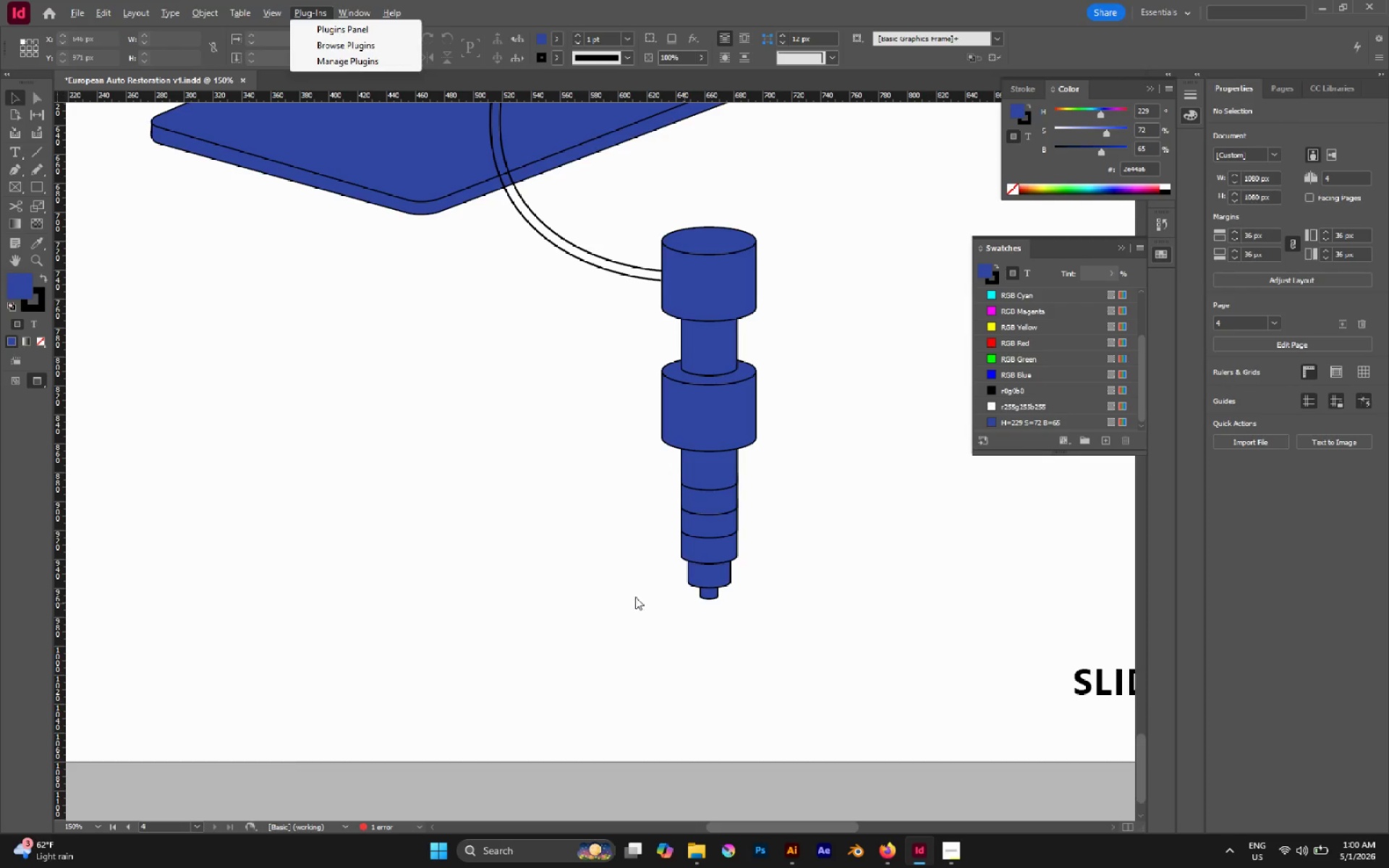 
left_click([635, 597])
 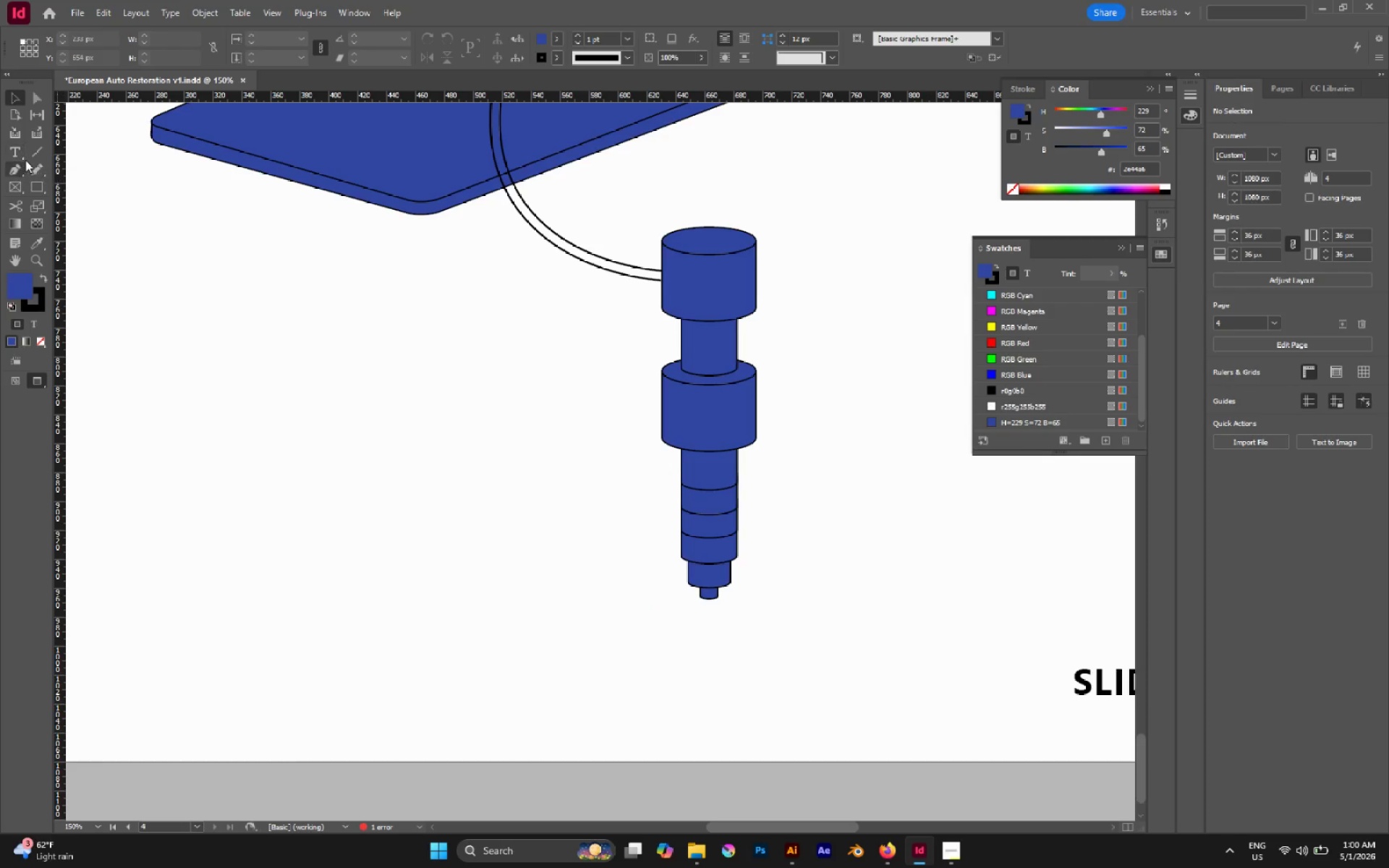 
left_click([30, 155])
 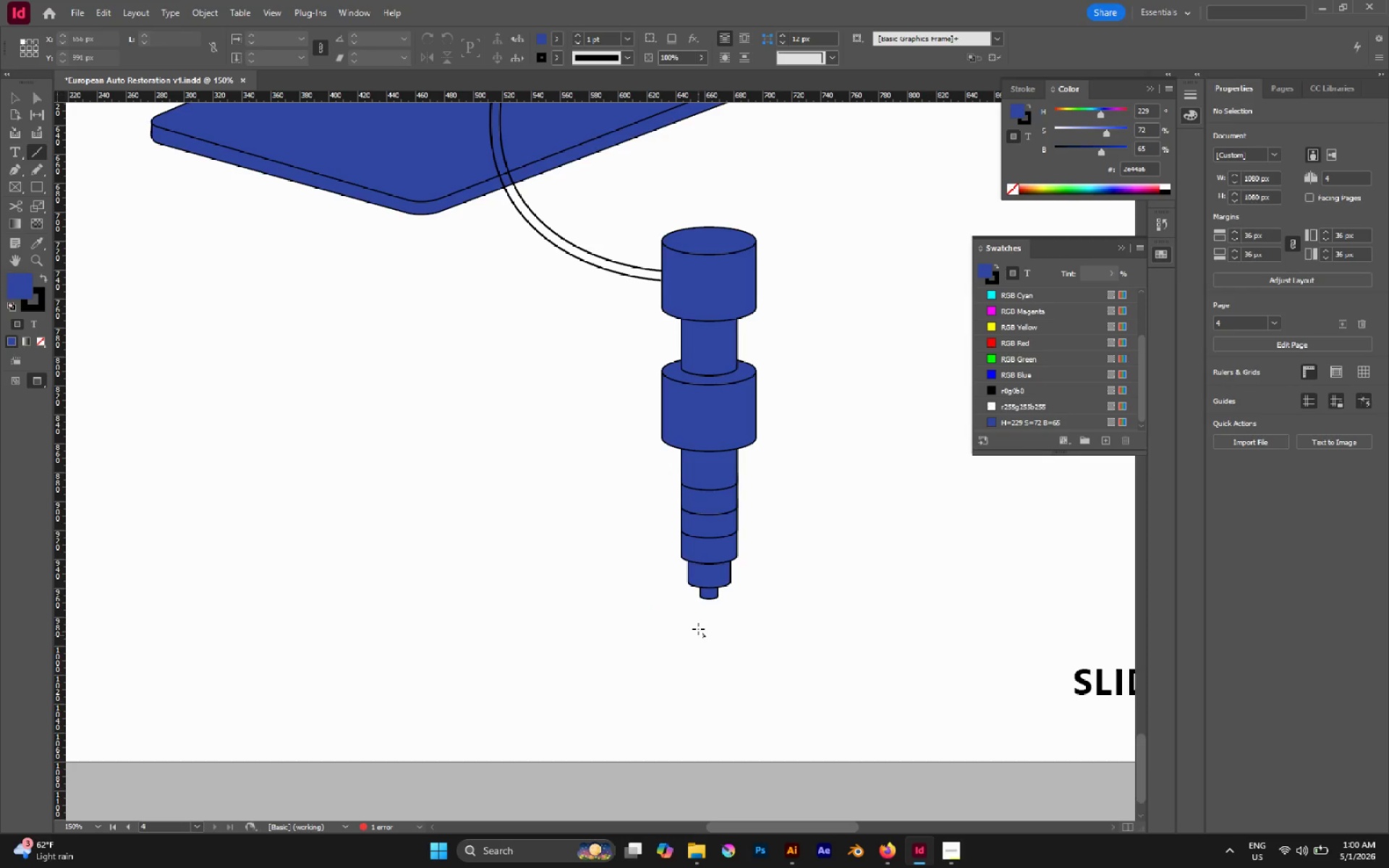 
left_click_drag(start_coordinate=[702, 607], to_coordinate=[642, 692])
 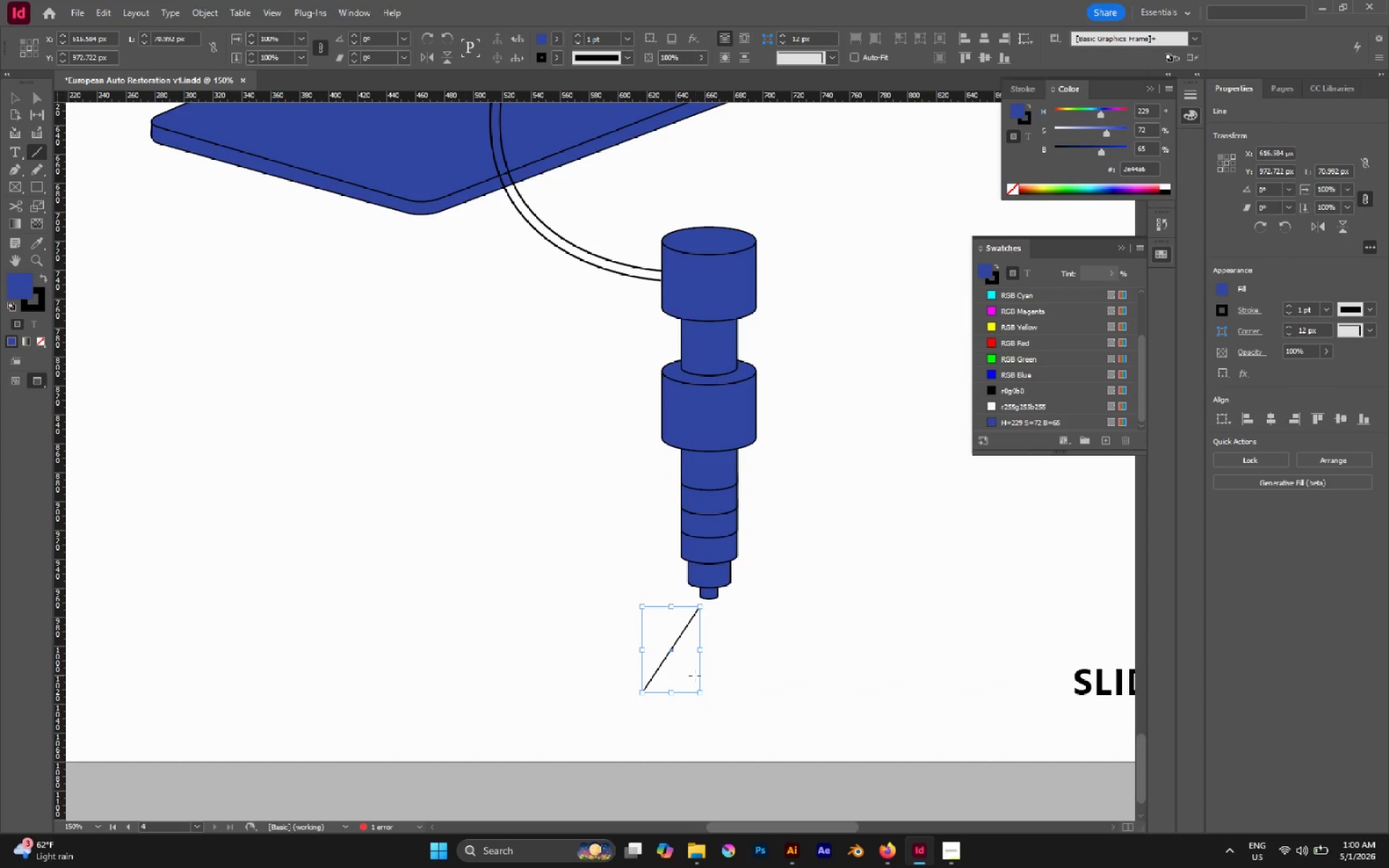 
key(V)
 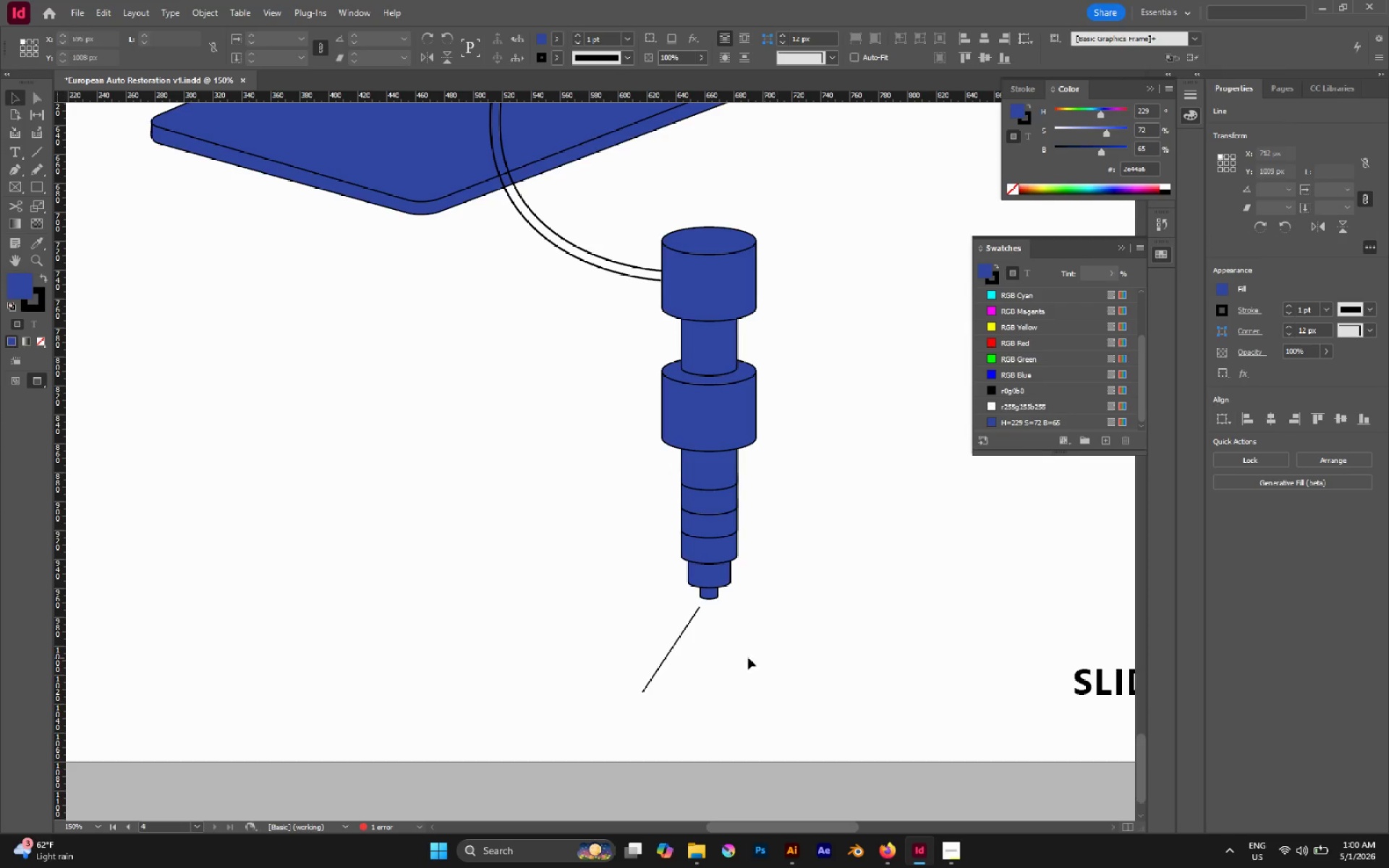 
hold_key(key=AltLeft, duration=0.56)
scroll: coordinate [738, 659], scroll_direction: up, amount: 1.0
 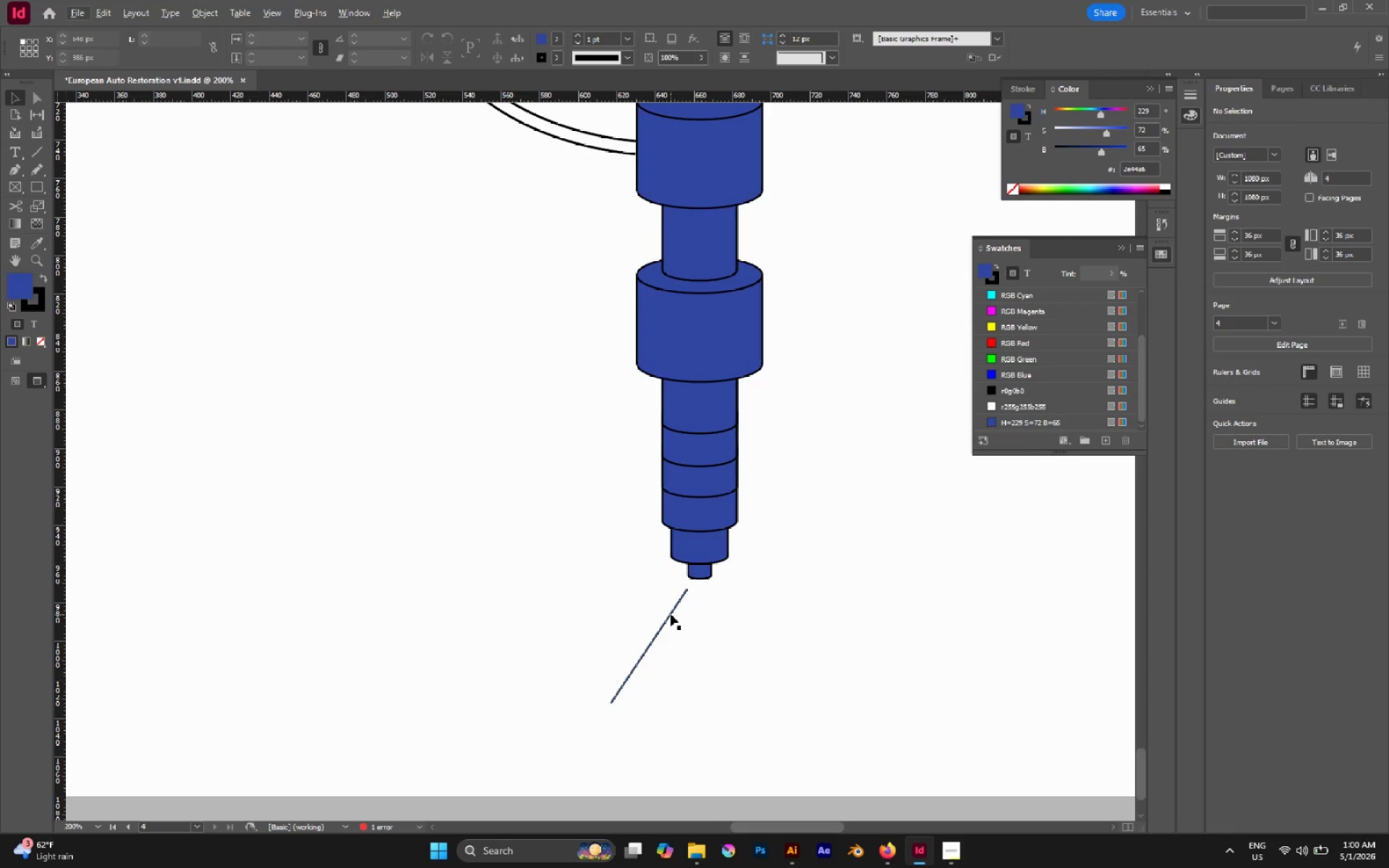 
key(Slash)
 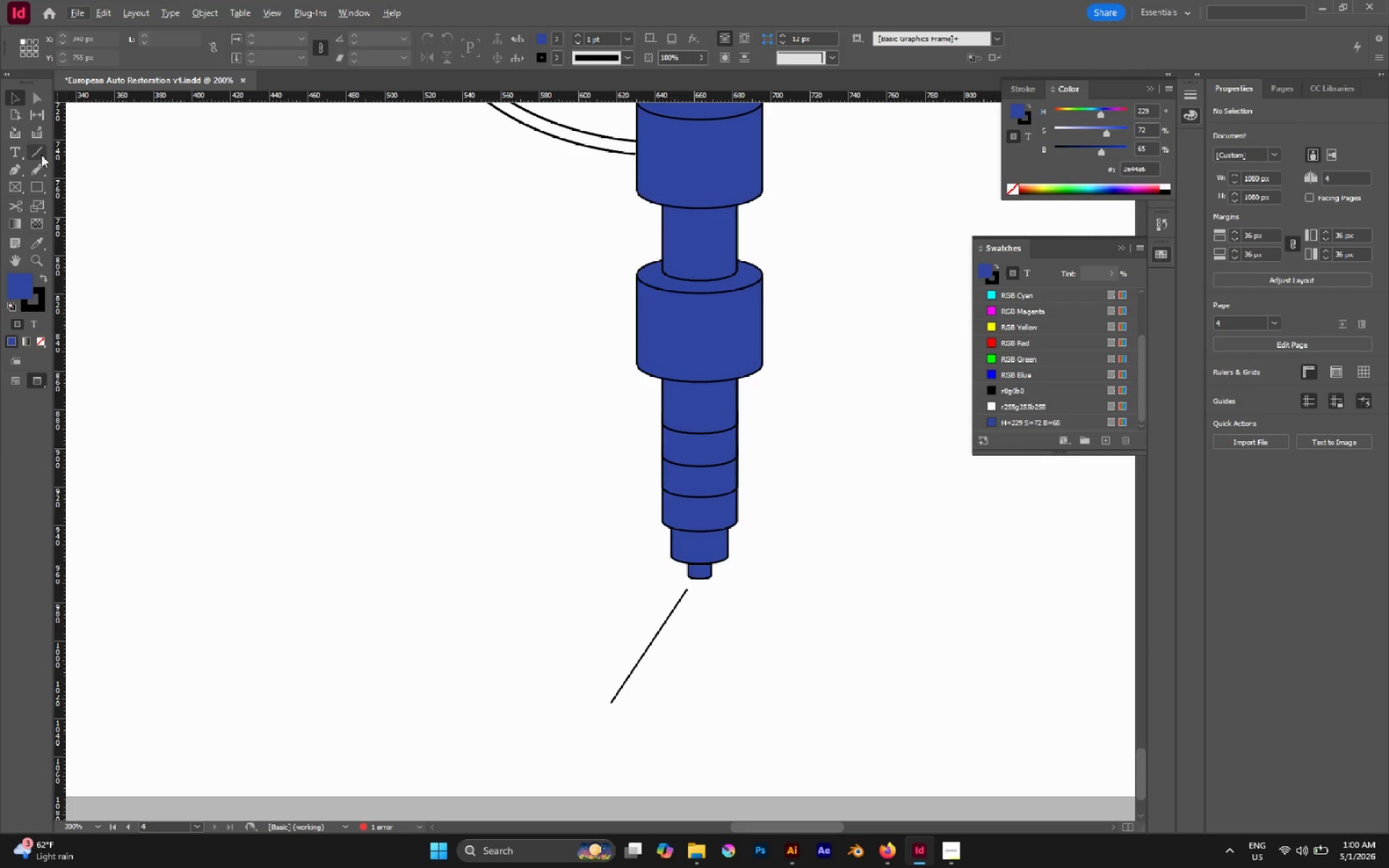 
left_click([40, 155])
 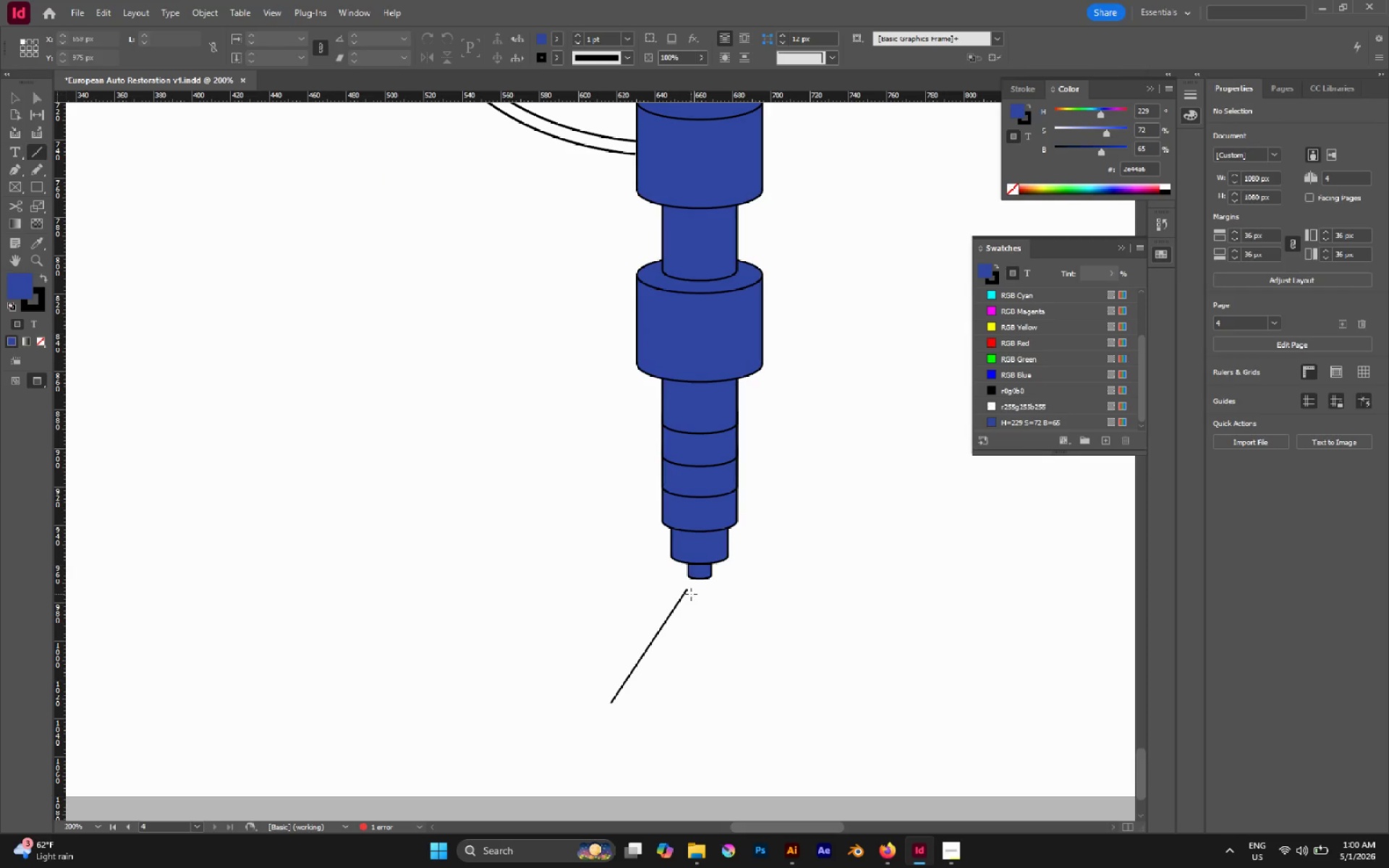 
left_click_drag(start_coordinate=[691, 594], to_coordinate=[629, 703])
 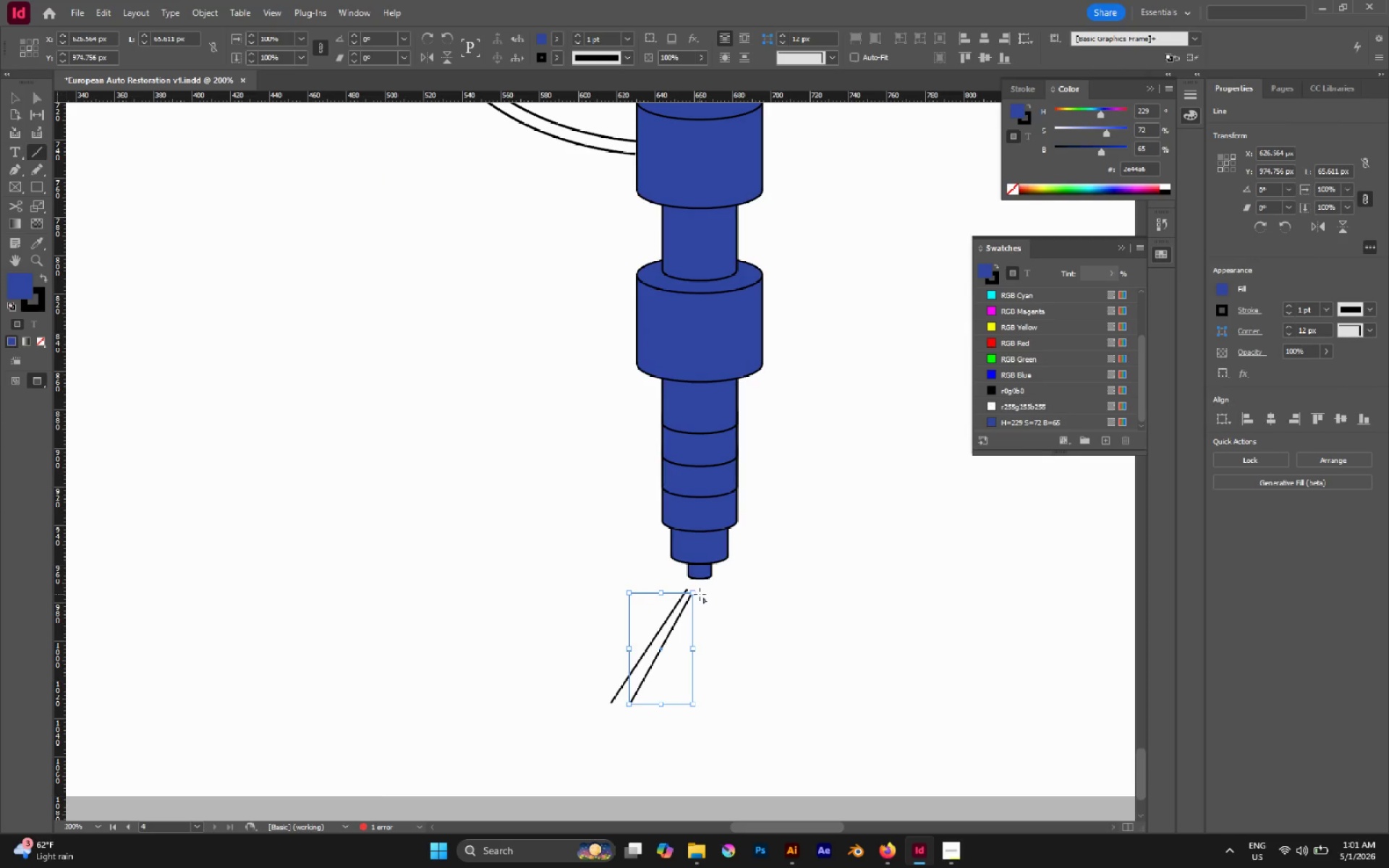 
left_click_drag(start_coordinate=[700, 592], to_coordinate=[759, 699])
 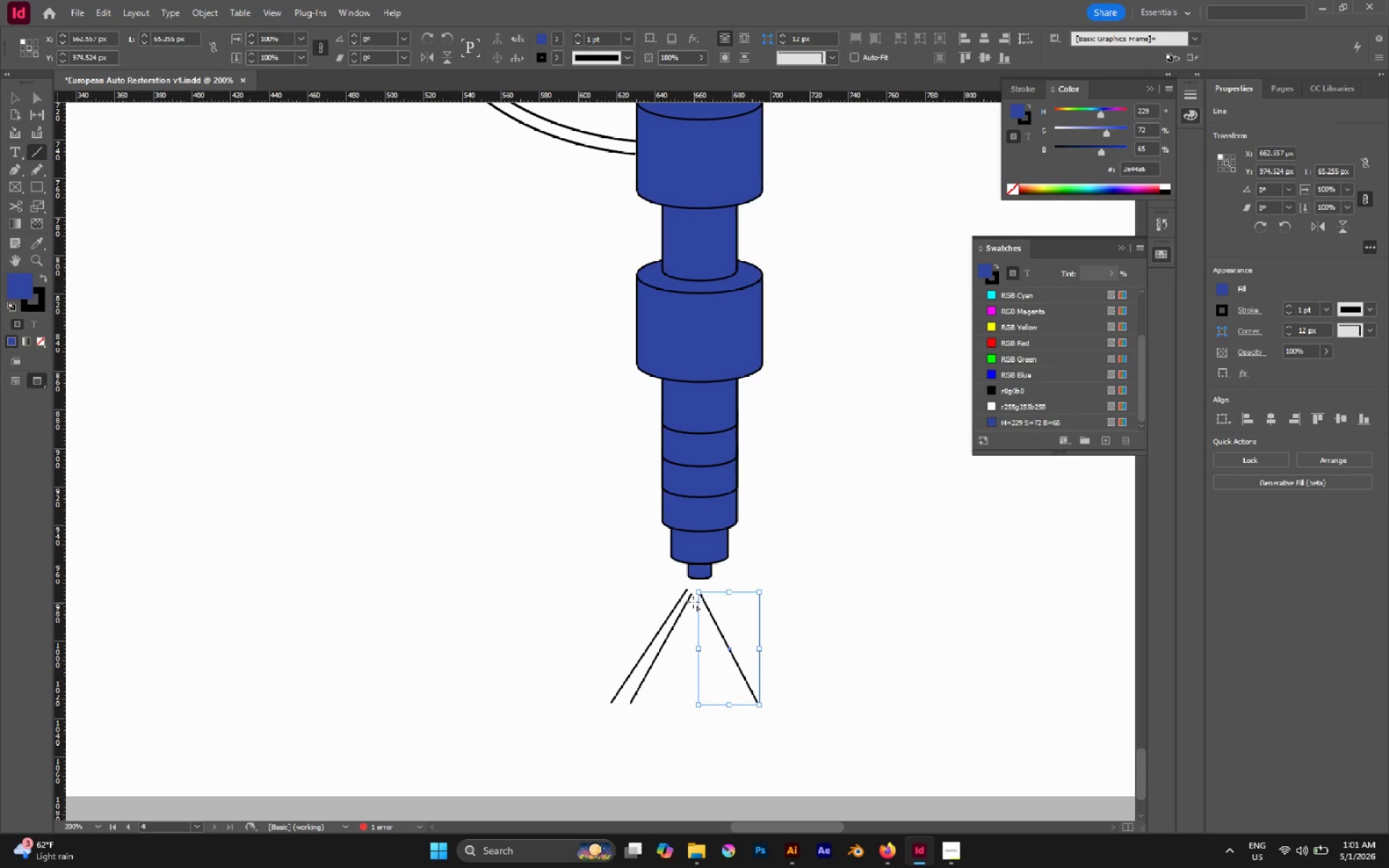 
hold_key(key=AltLeft, duration=0.34)
scroll: coordinate [718, 663], scroll_direction: up, amount: 2.0
 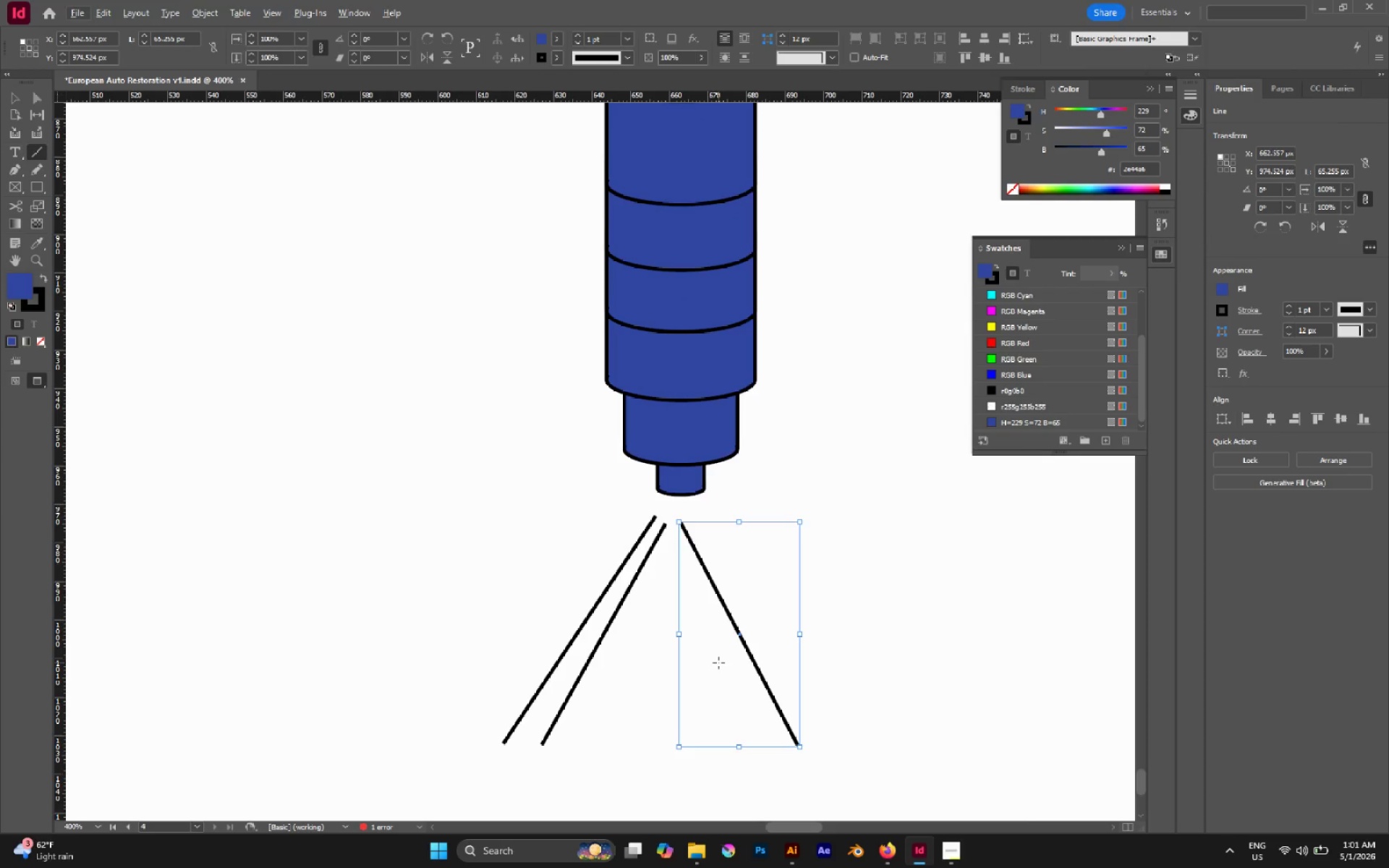 
key(A)
 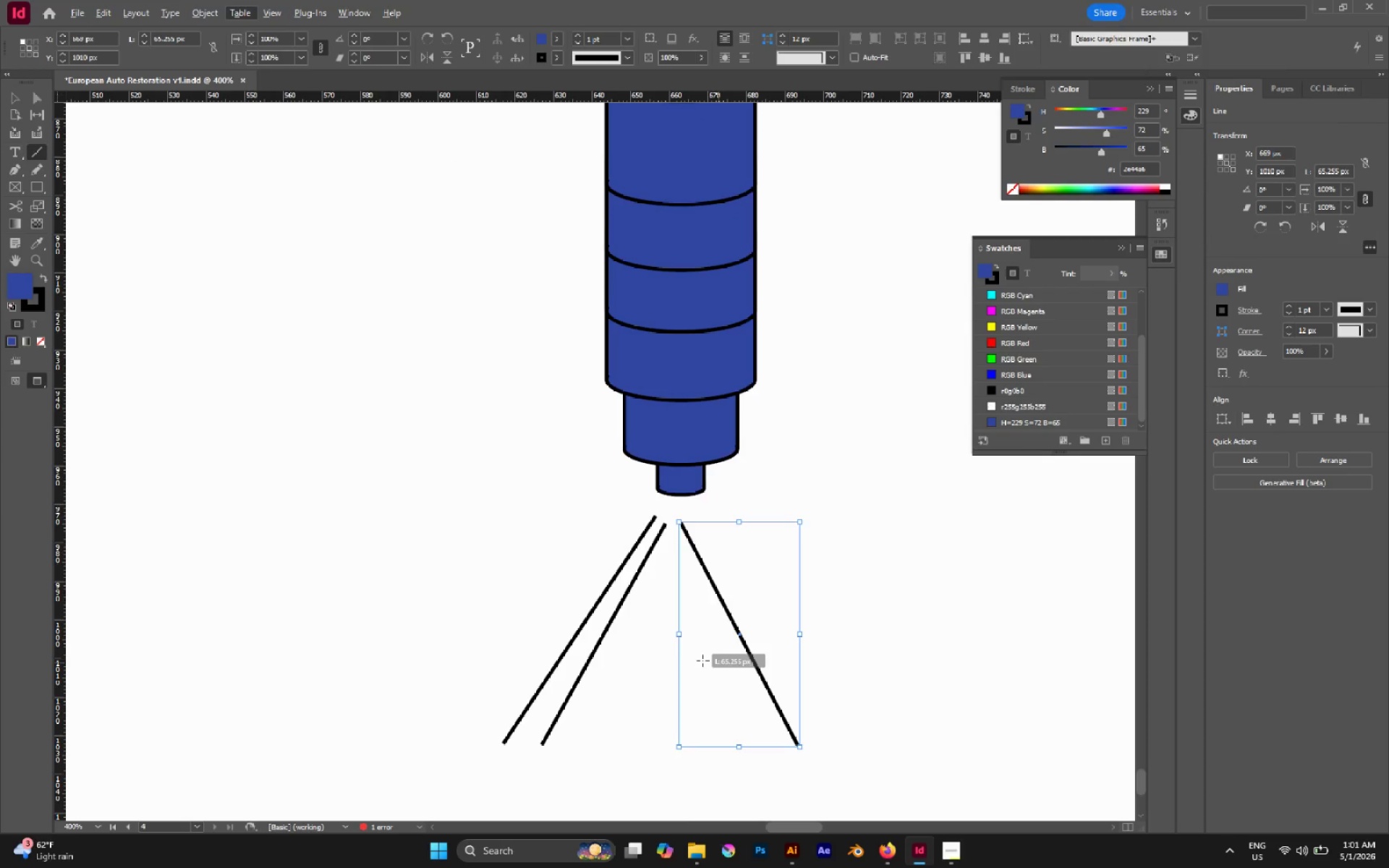 
left_click([702, 660])
 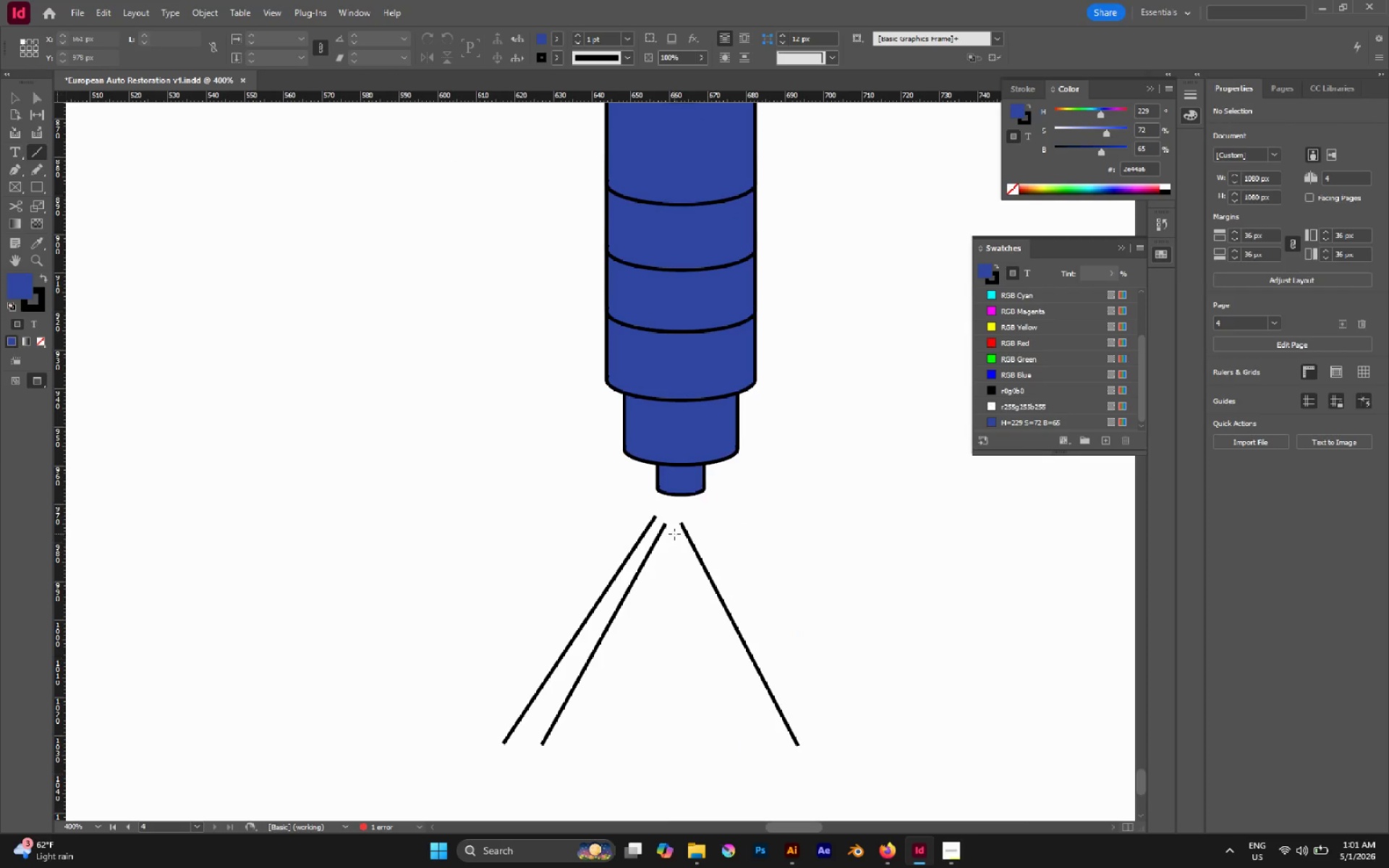 
left_click_drag(start_coordinate=[674, 531], to_coordinate=[760, 744])
 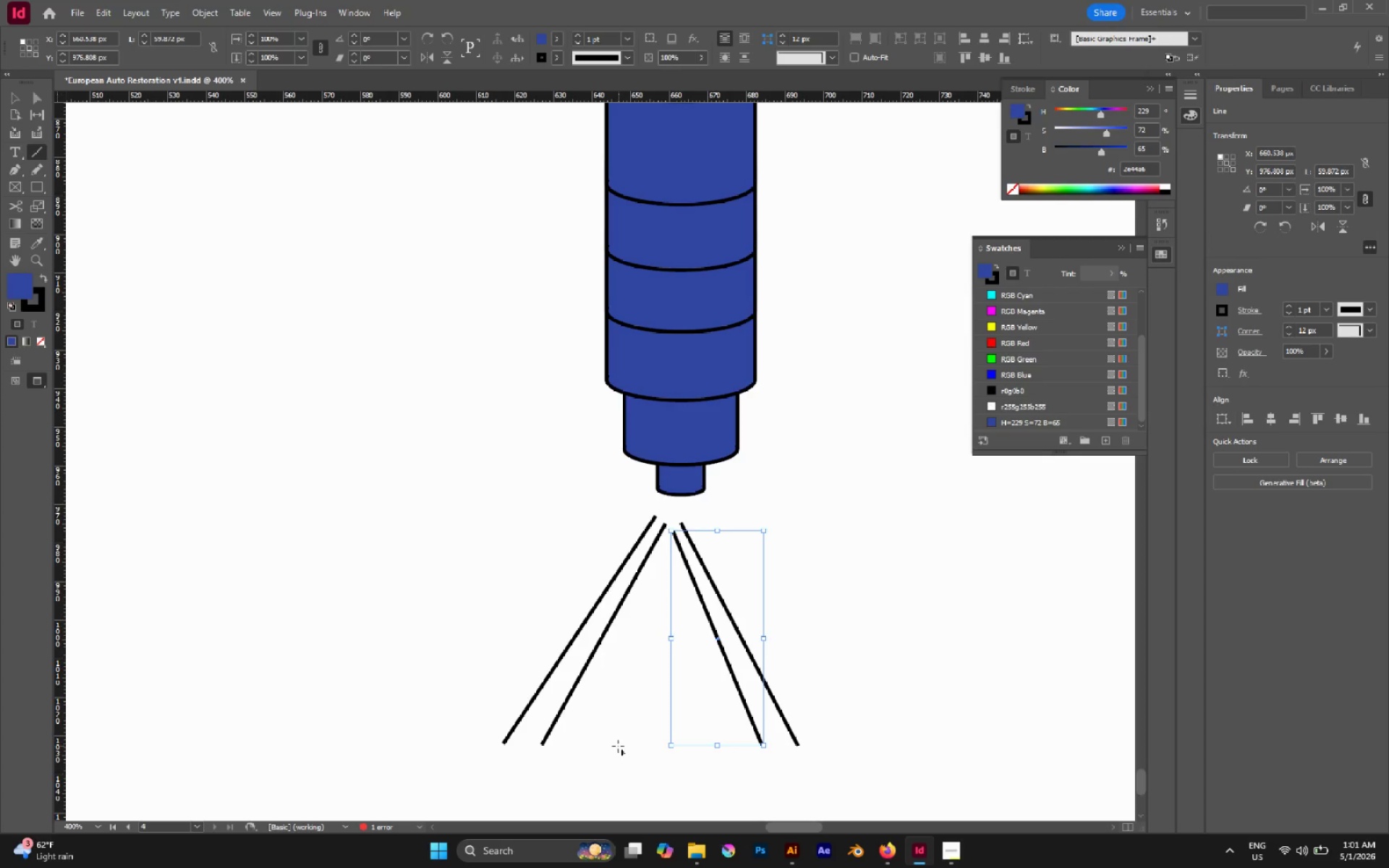 
left_click_drag(start_coordinate=[603, 744], to_coordinate=[664, 538])
 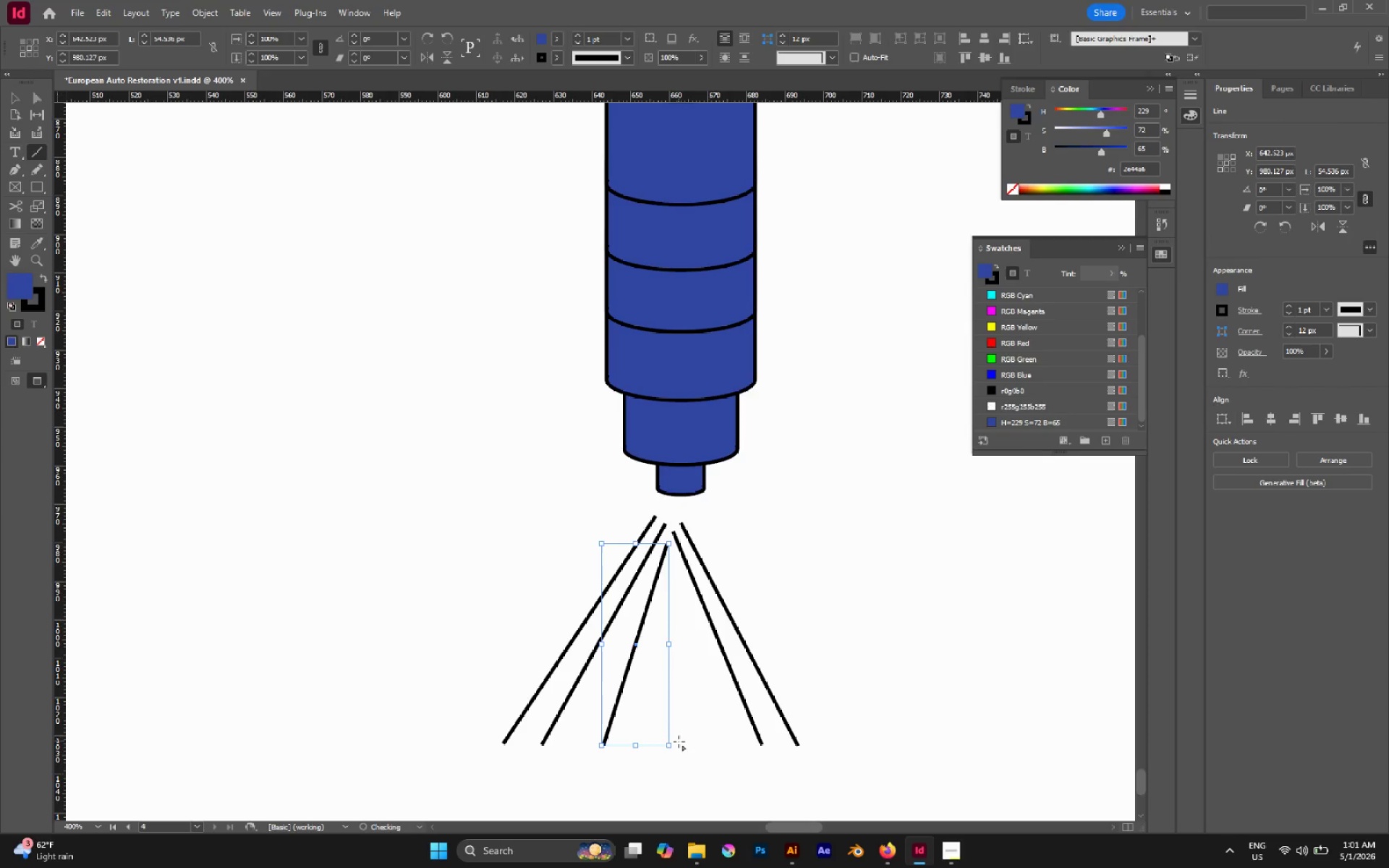 
left_click_drag(start_coordinate=[679, 741], to_coordinate=[673, 558])
 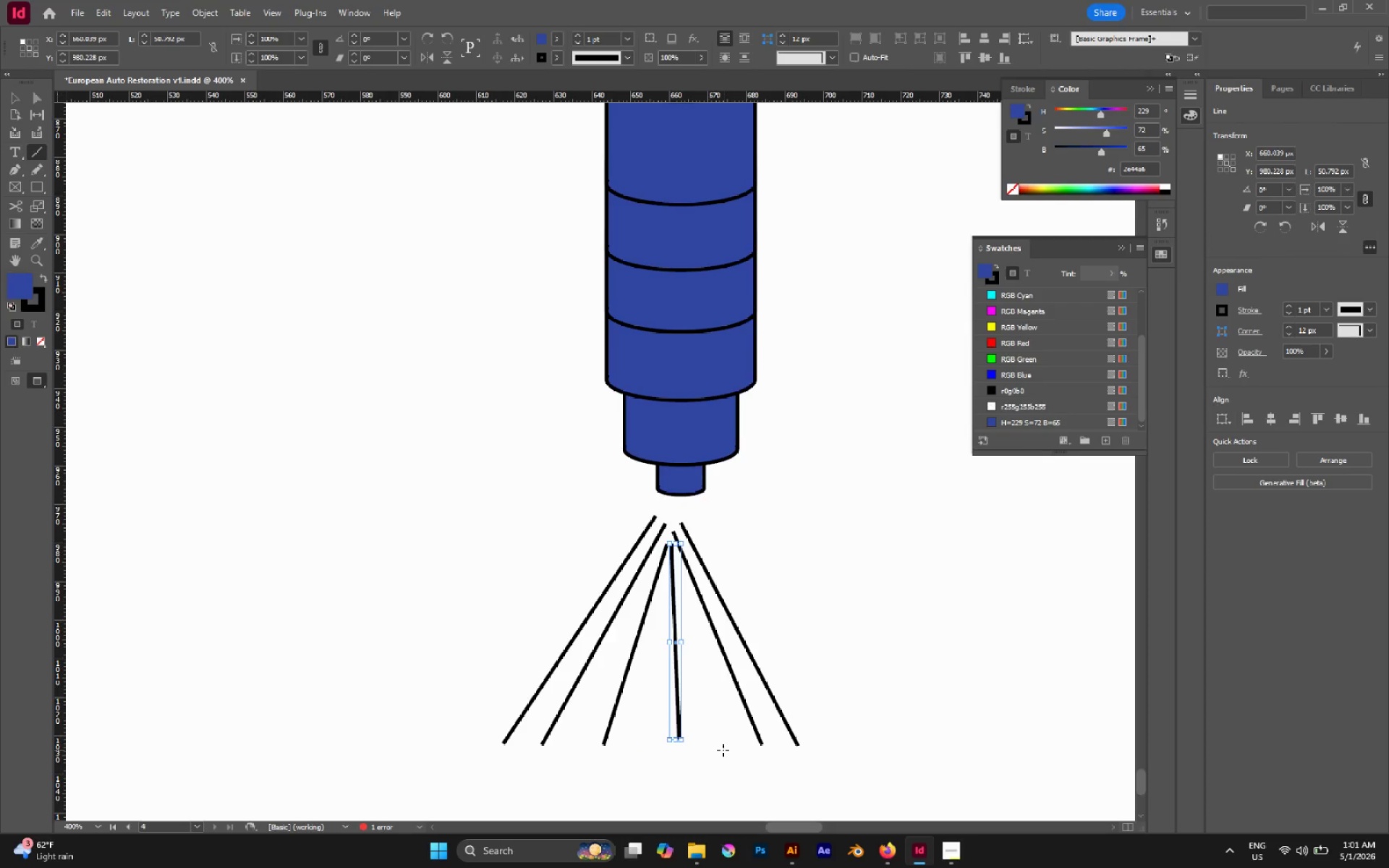 
left_click_drag(start_coordinate=[715, 744], to_coordinate=[698, 669])
 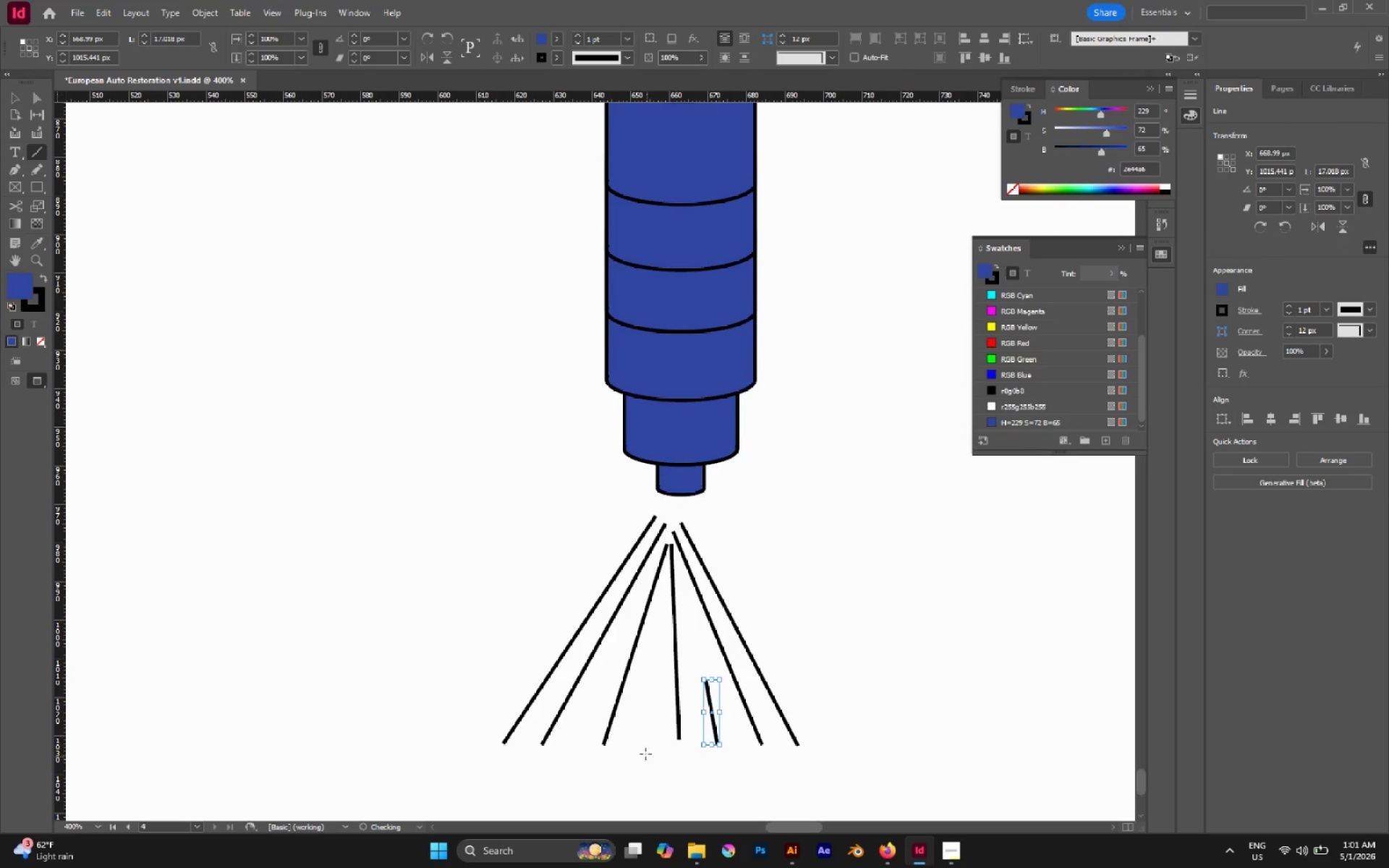 
left_click_drag(start_coordinate=[643, 749], to_coordinate=[659, 626])
 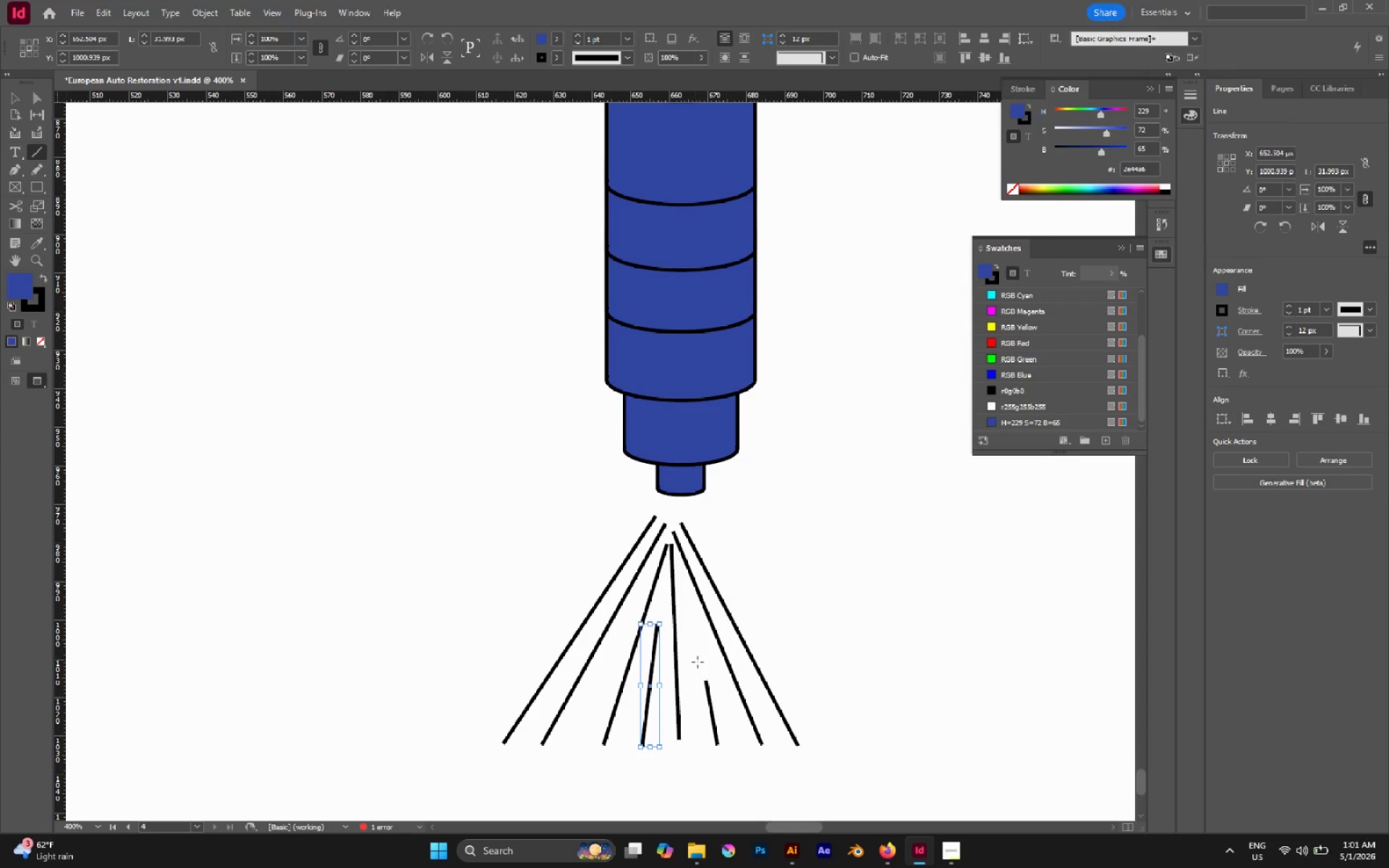 
left_click_drag(start_coordinate=[697, 662], to_coordinate=[690, 612])
 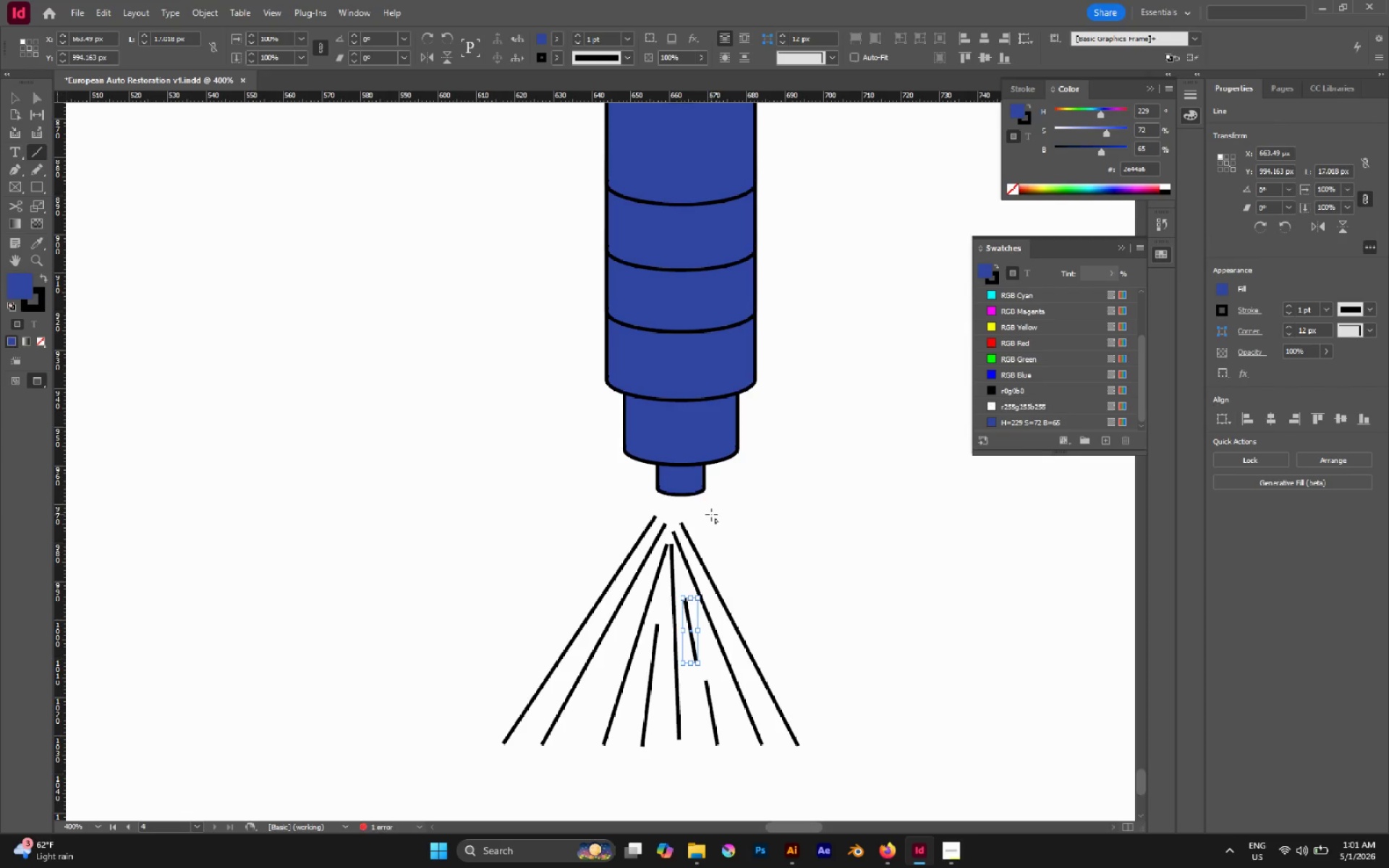 
left_click_drag(start_coordinate=[710, 514], to_coordinate=[737, 564])
 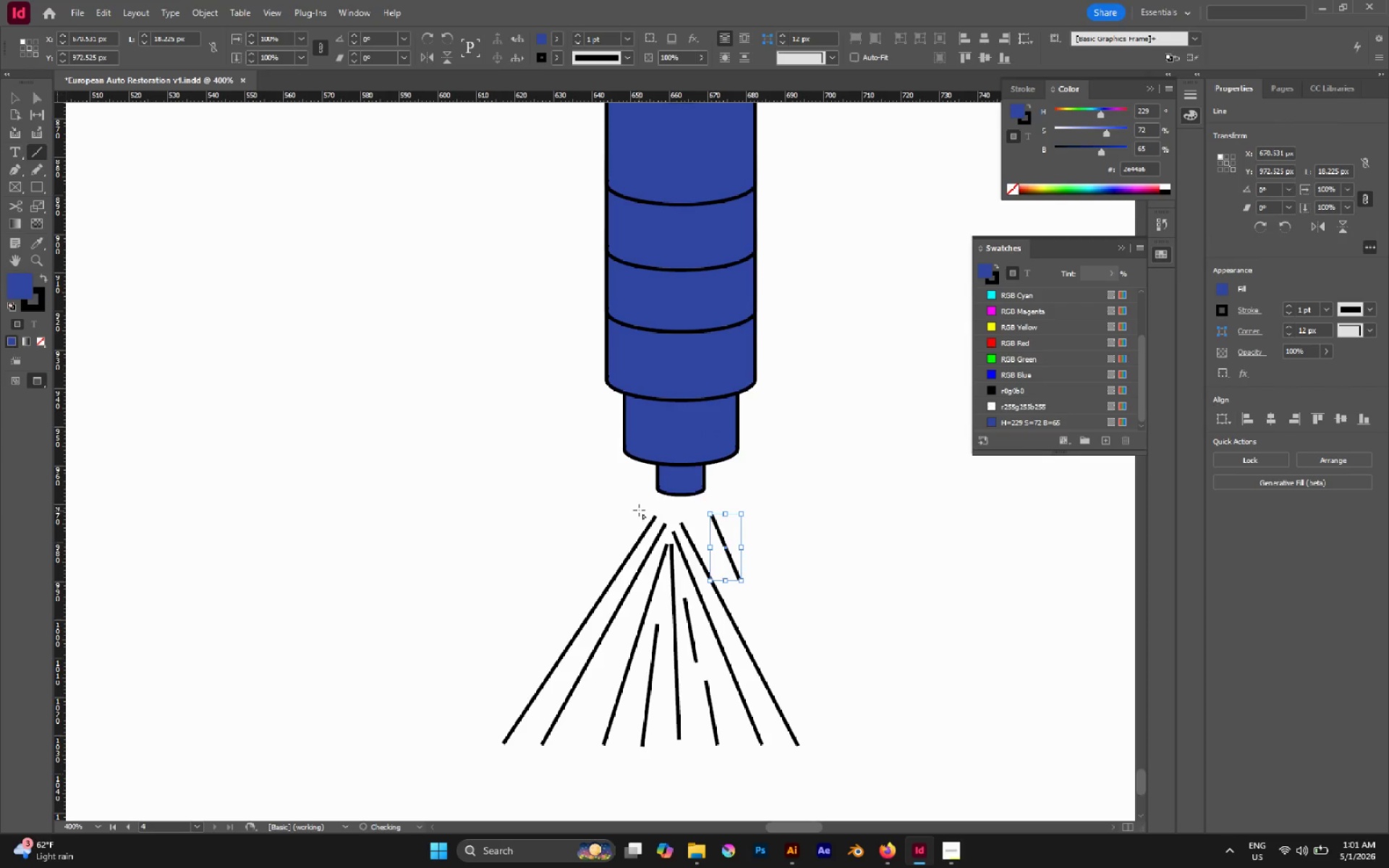 
left_click_drag(start_coordinate=[639, 509], to_coordinate=[608, 561])
 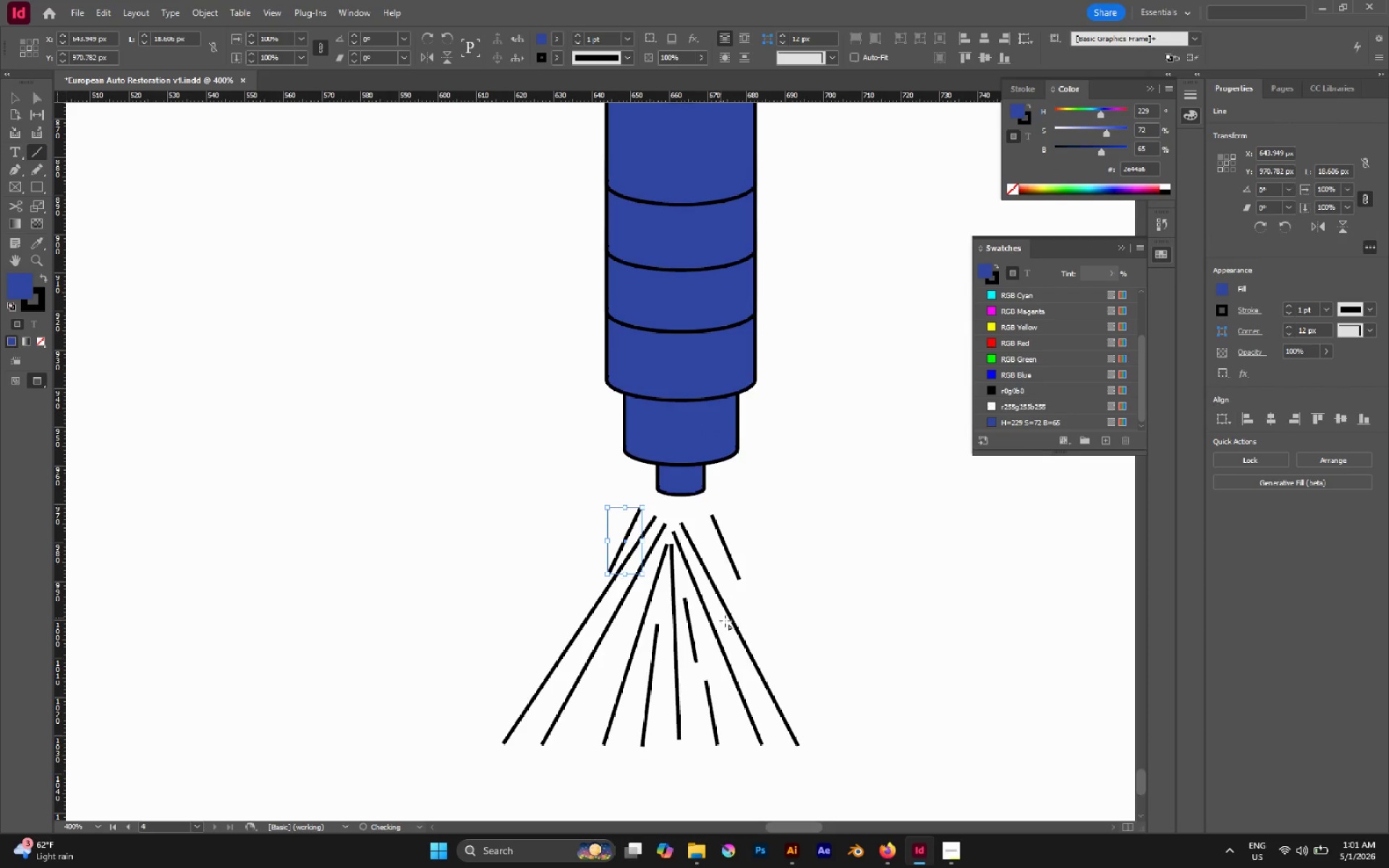 
key(V)
 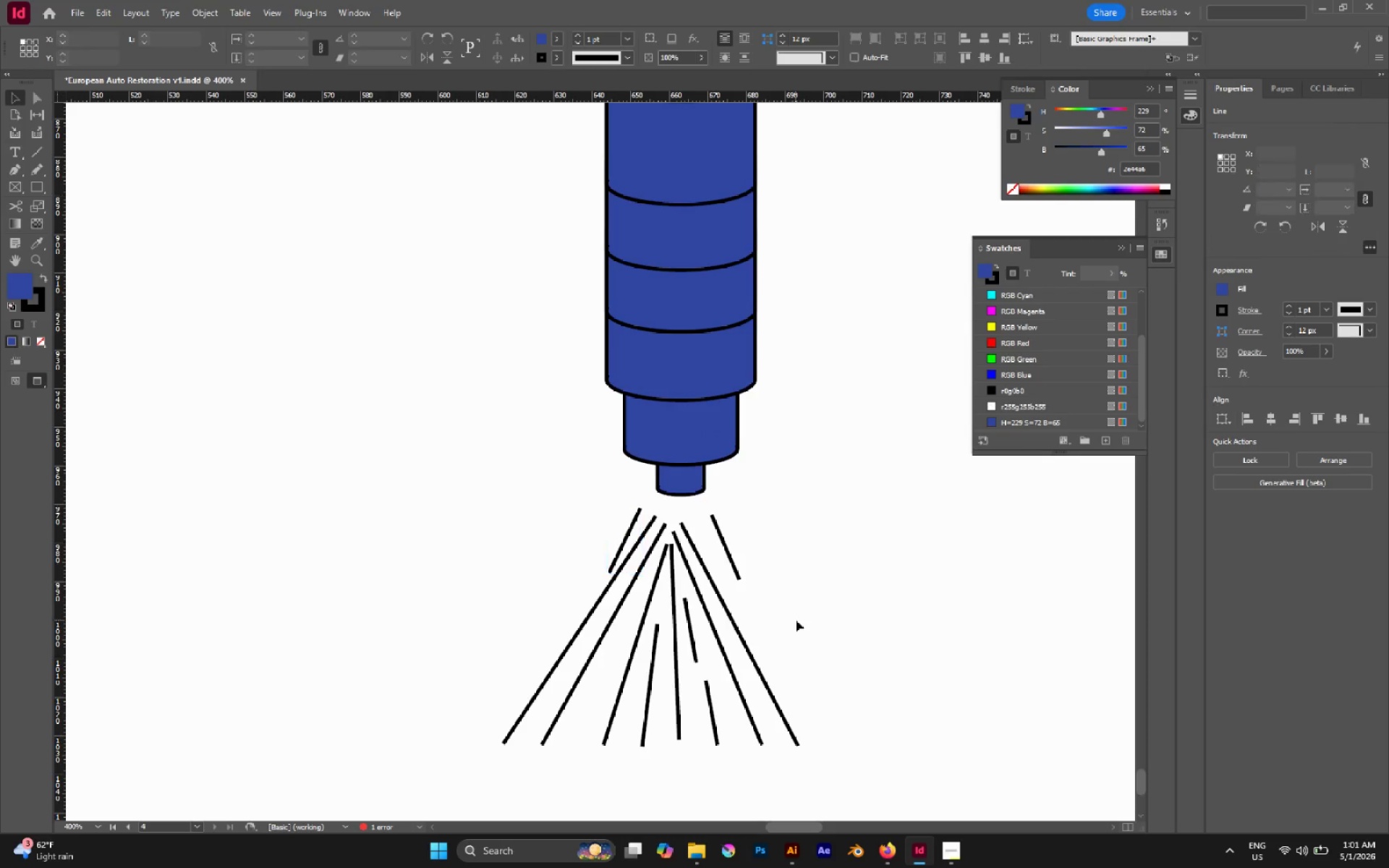 
hold_key(key=AltLeft, duration=0.81)
scroll: coordinate [797, 620], scroll_direction: down, amount: 6.0
 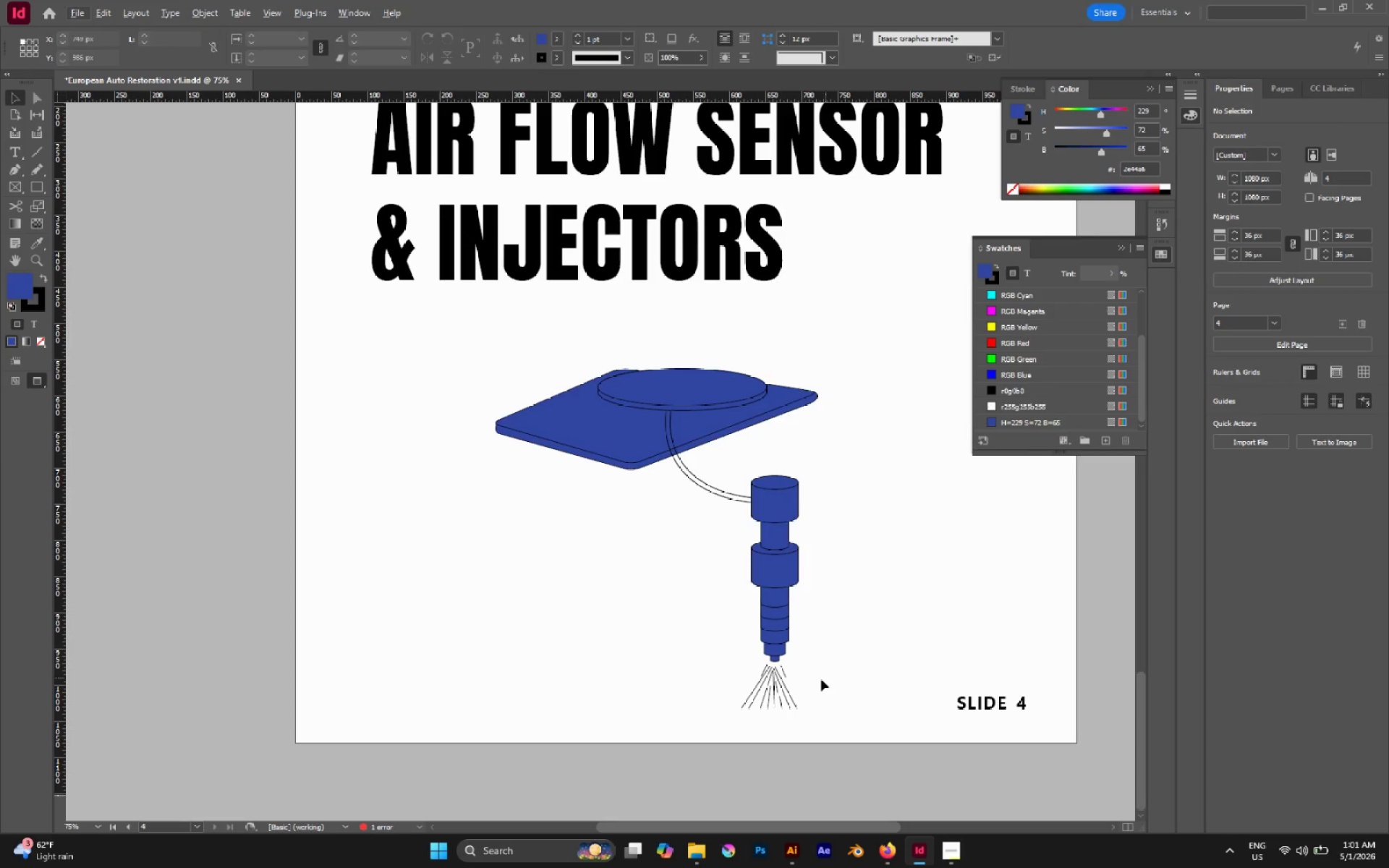 
left_click_drag(start_coordinate=[813, 673], to_coordinate=[663, 723])
 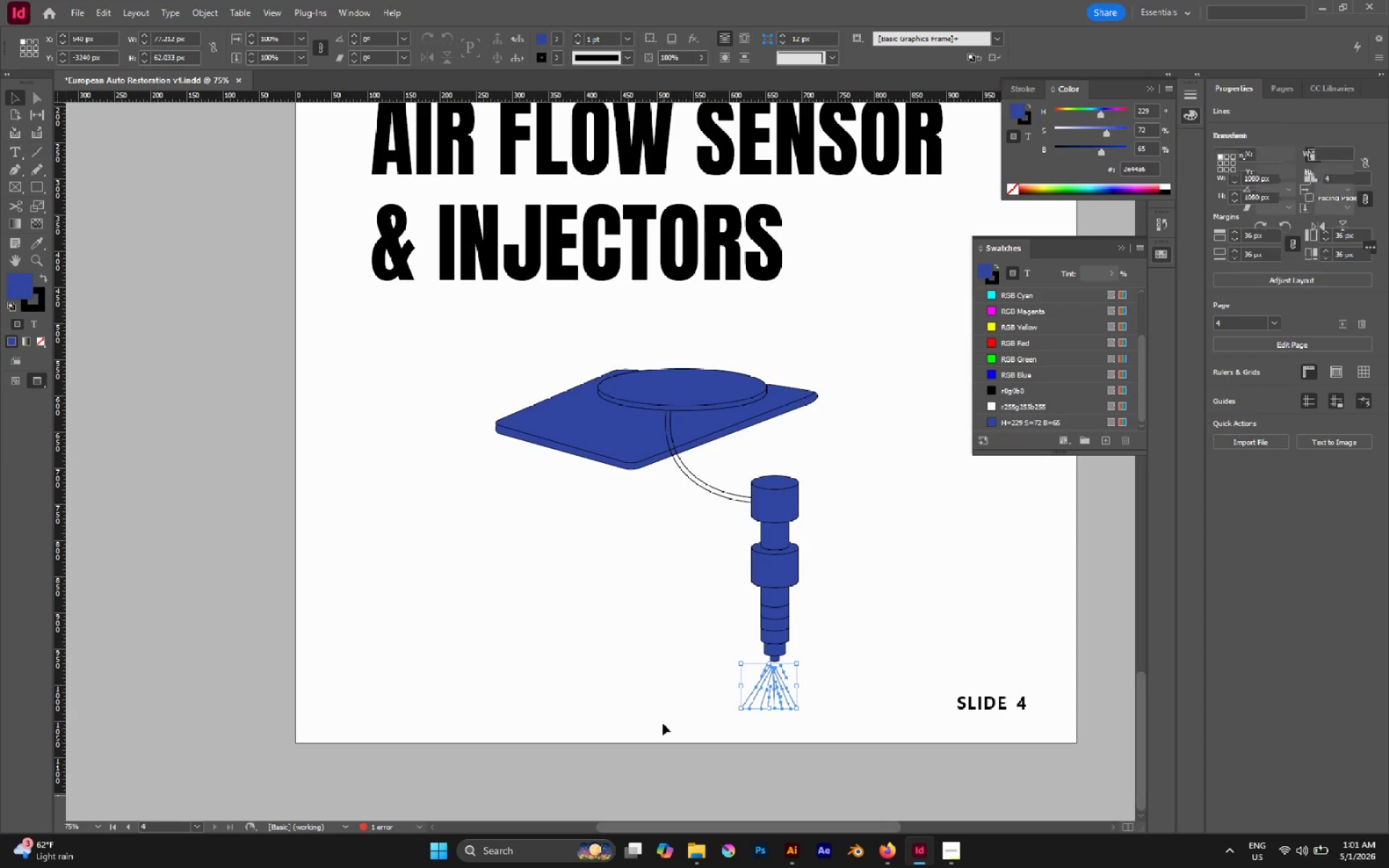 
key(Control+G)
 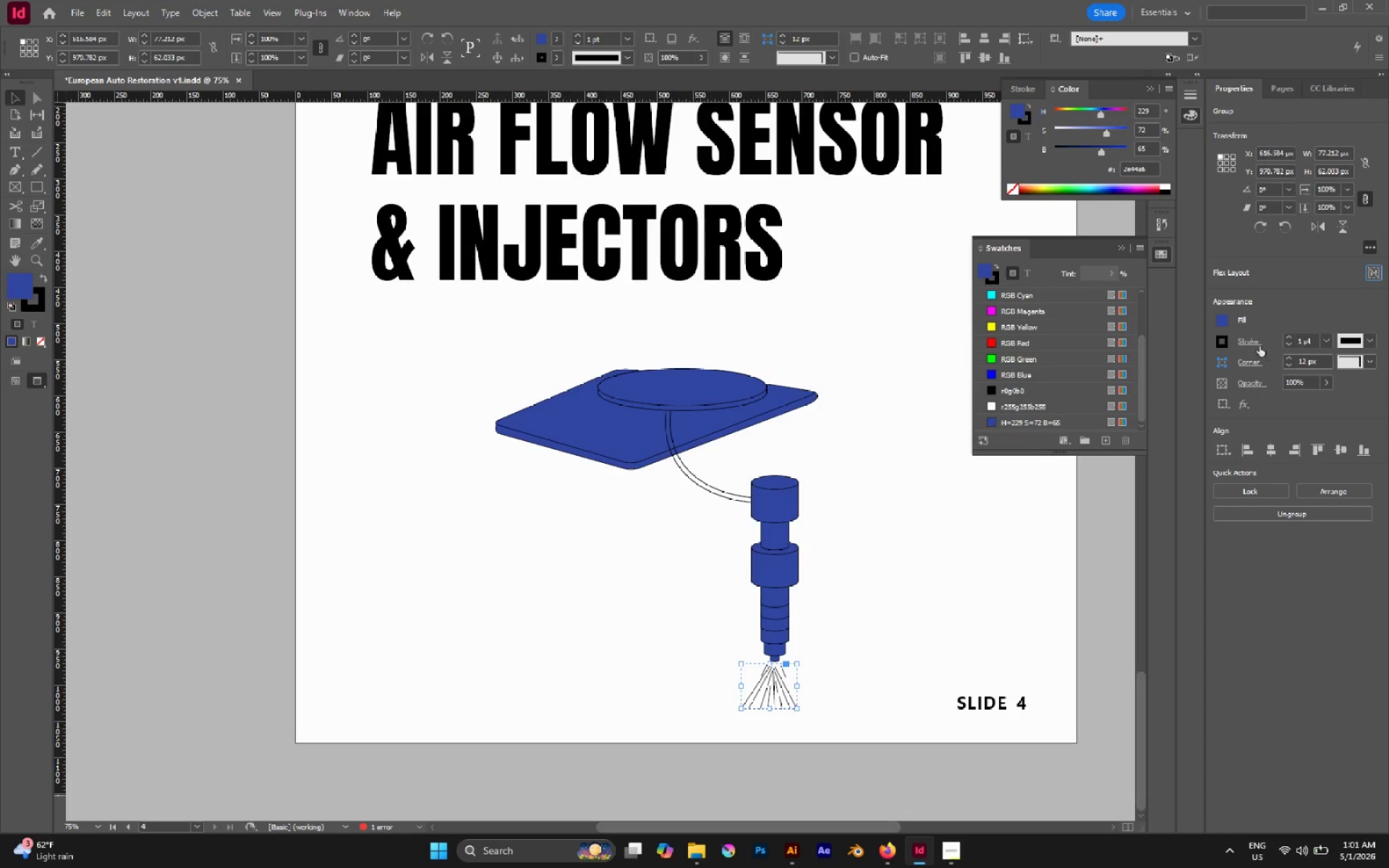 
left_click([1367, 341])
 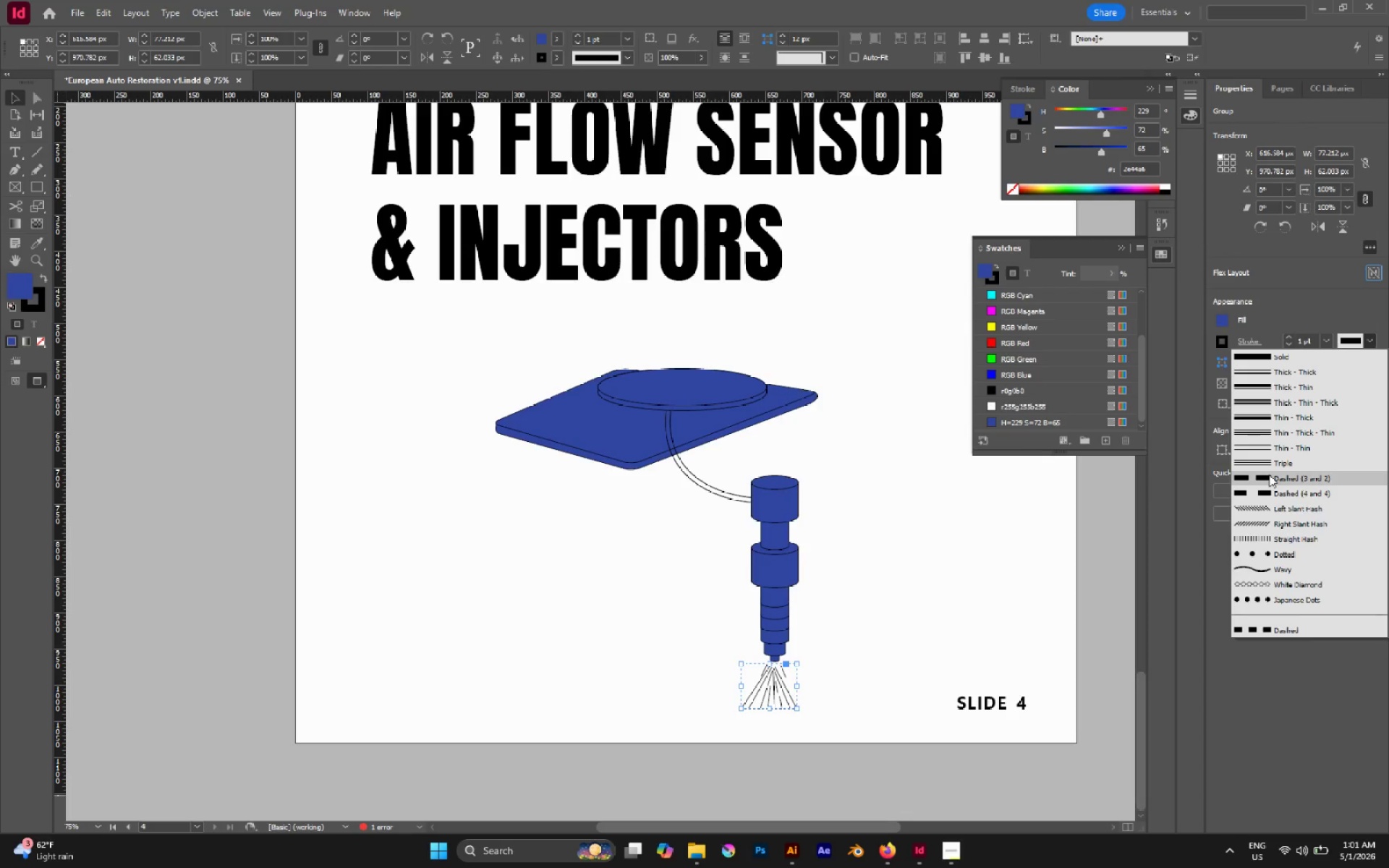 
left_click([1281, 595])
 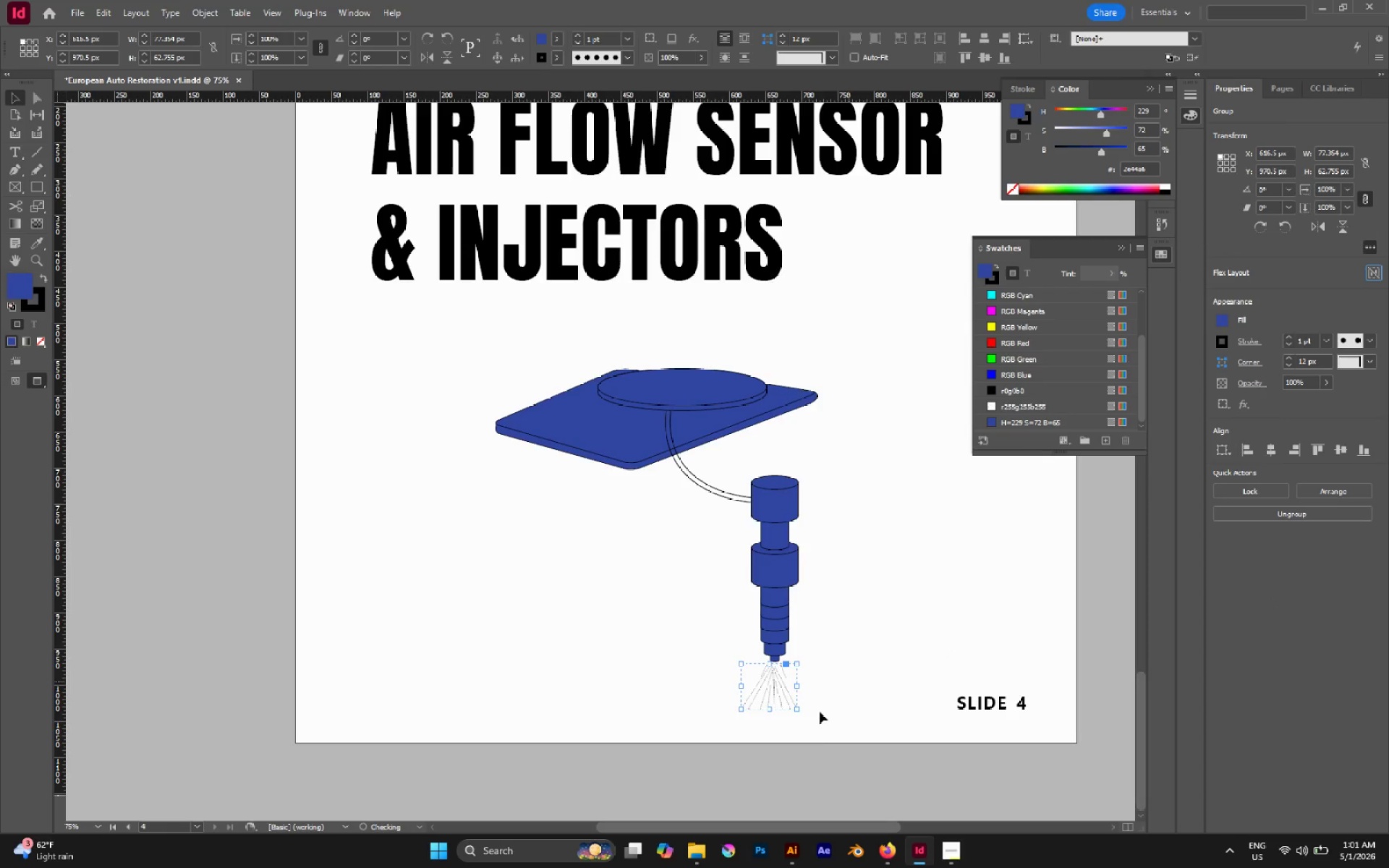 
hold_key(key=AltLeft, duration=0.75)
scroll: coordinate [813, 723], scroll_direction: none, amount: 0.0
 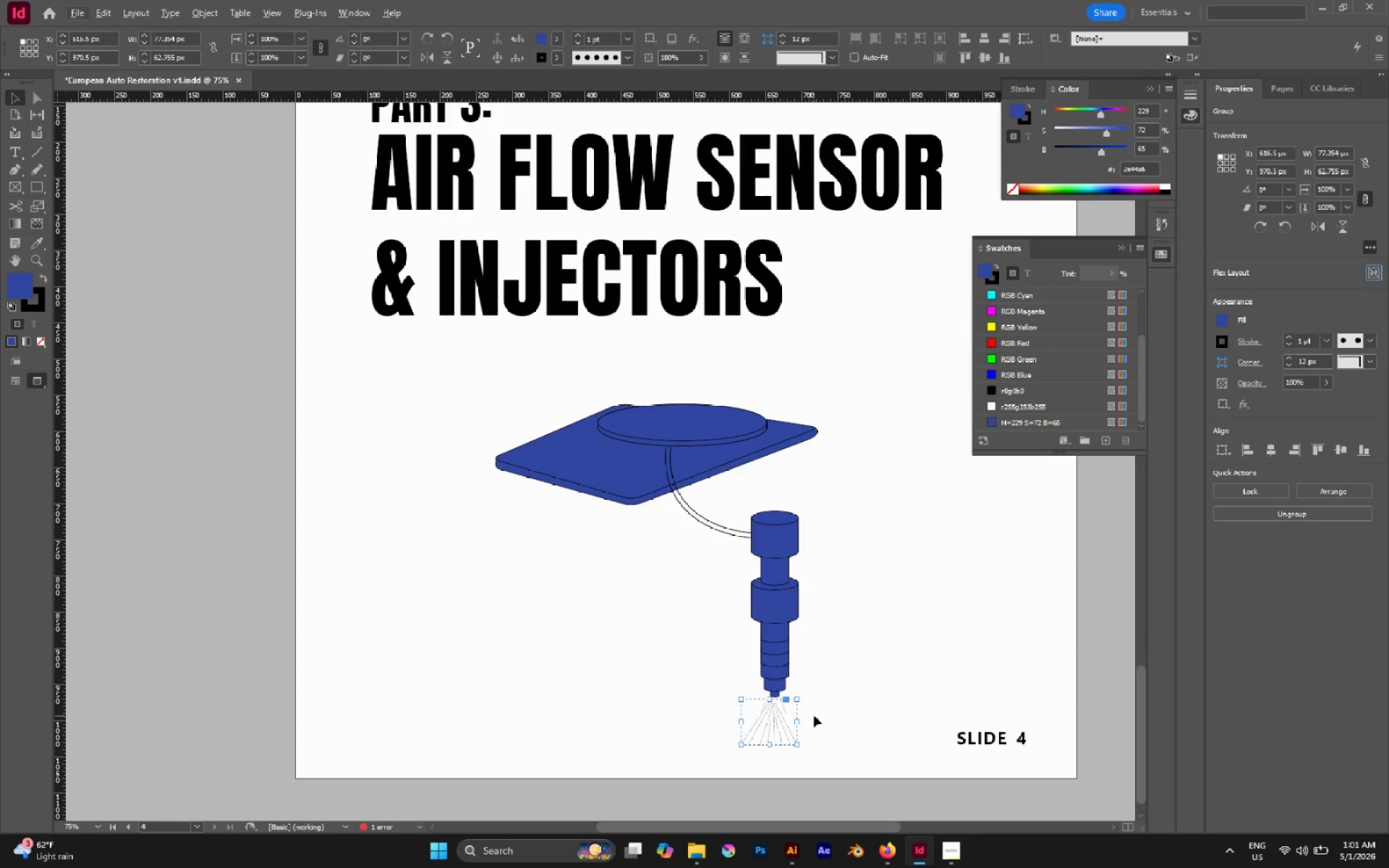 
left_click([815, 715])
 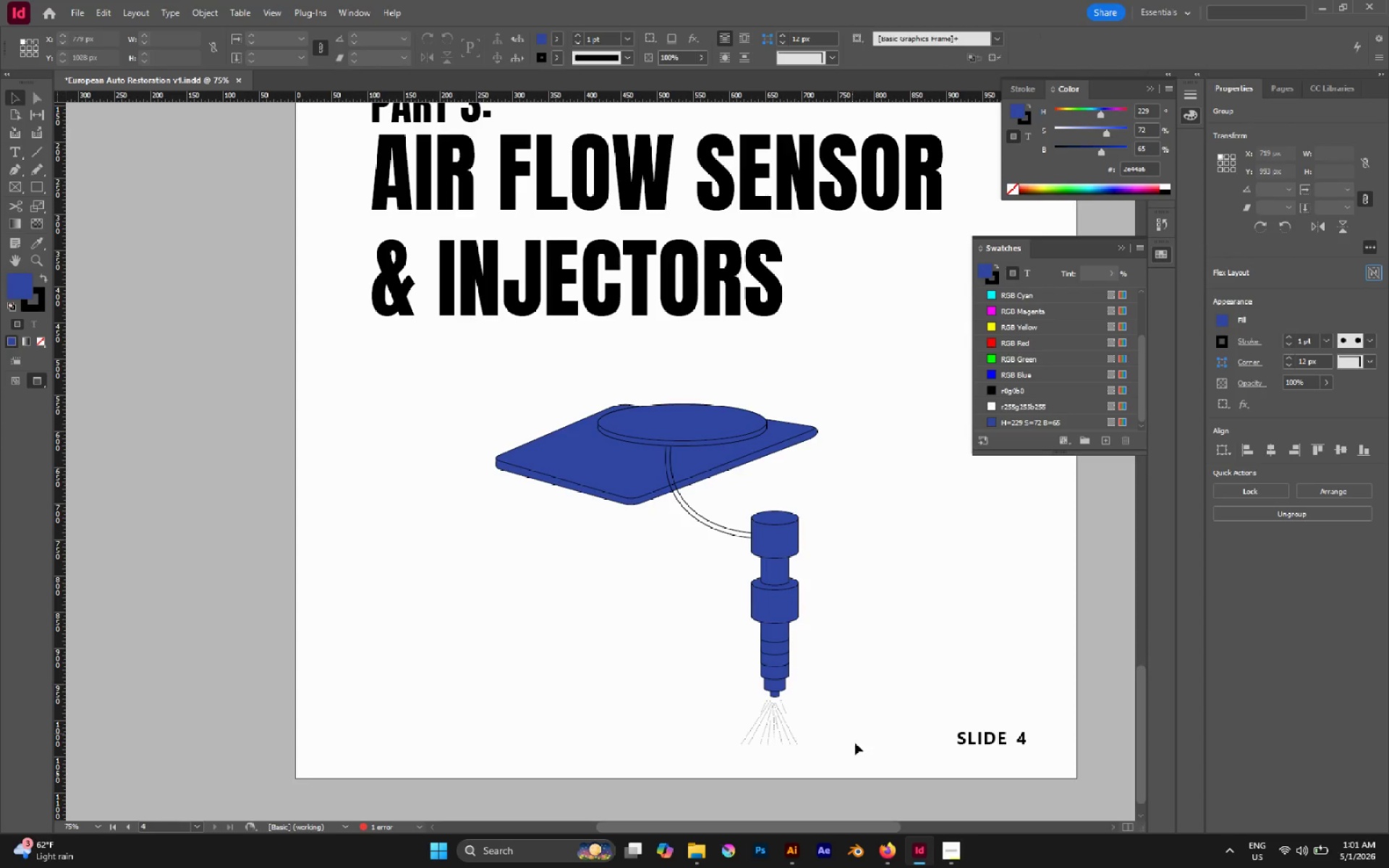 
hold_key(key=AltLeft, duration=0.58)
scroll: coordinate [807, 762], scroll_direction: up, amount: 3.0
 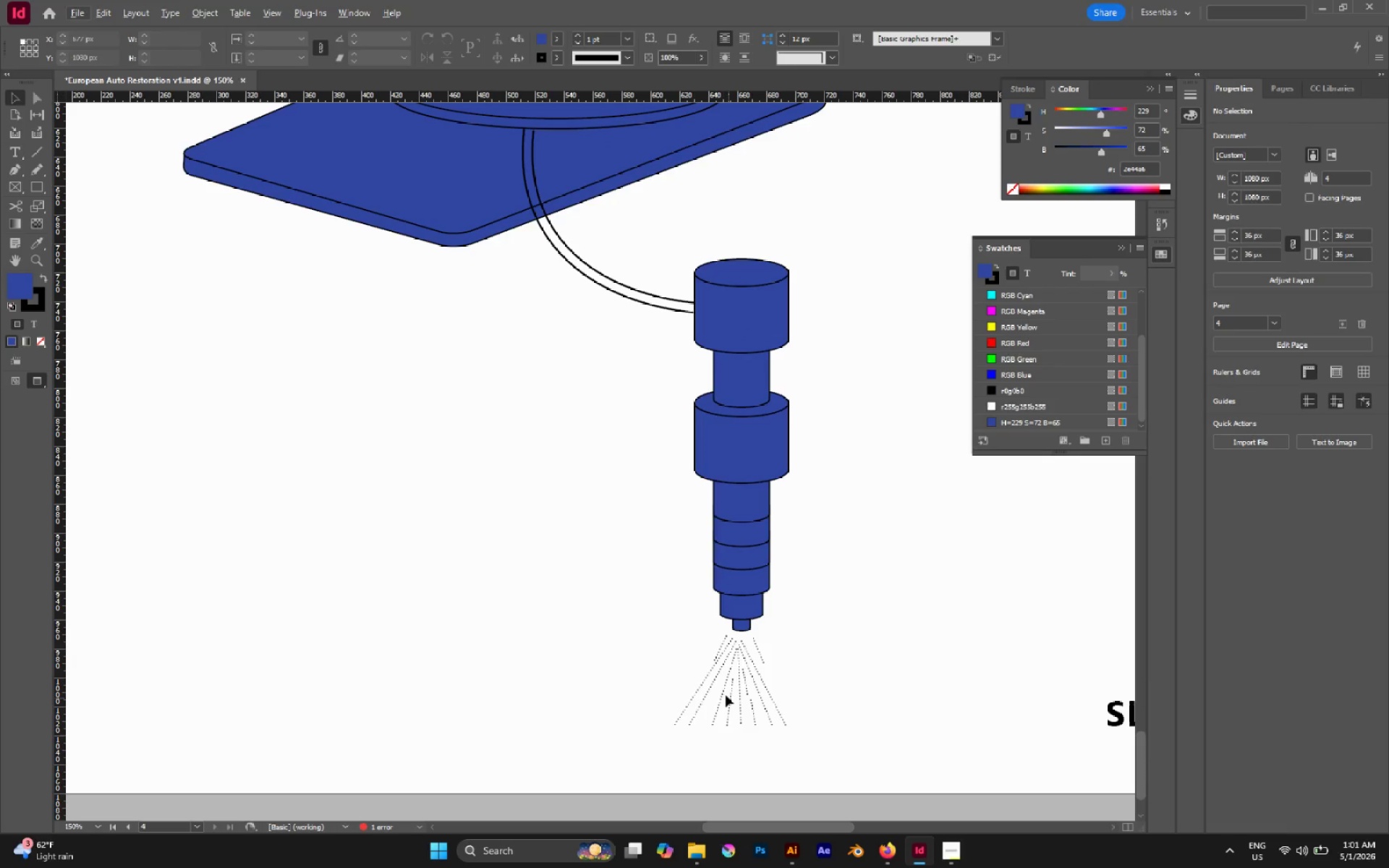 
left_click([726, 695])
 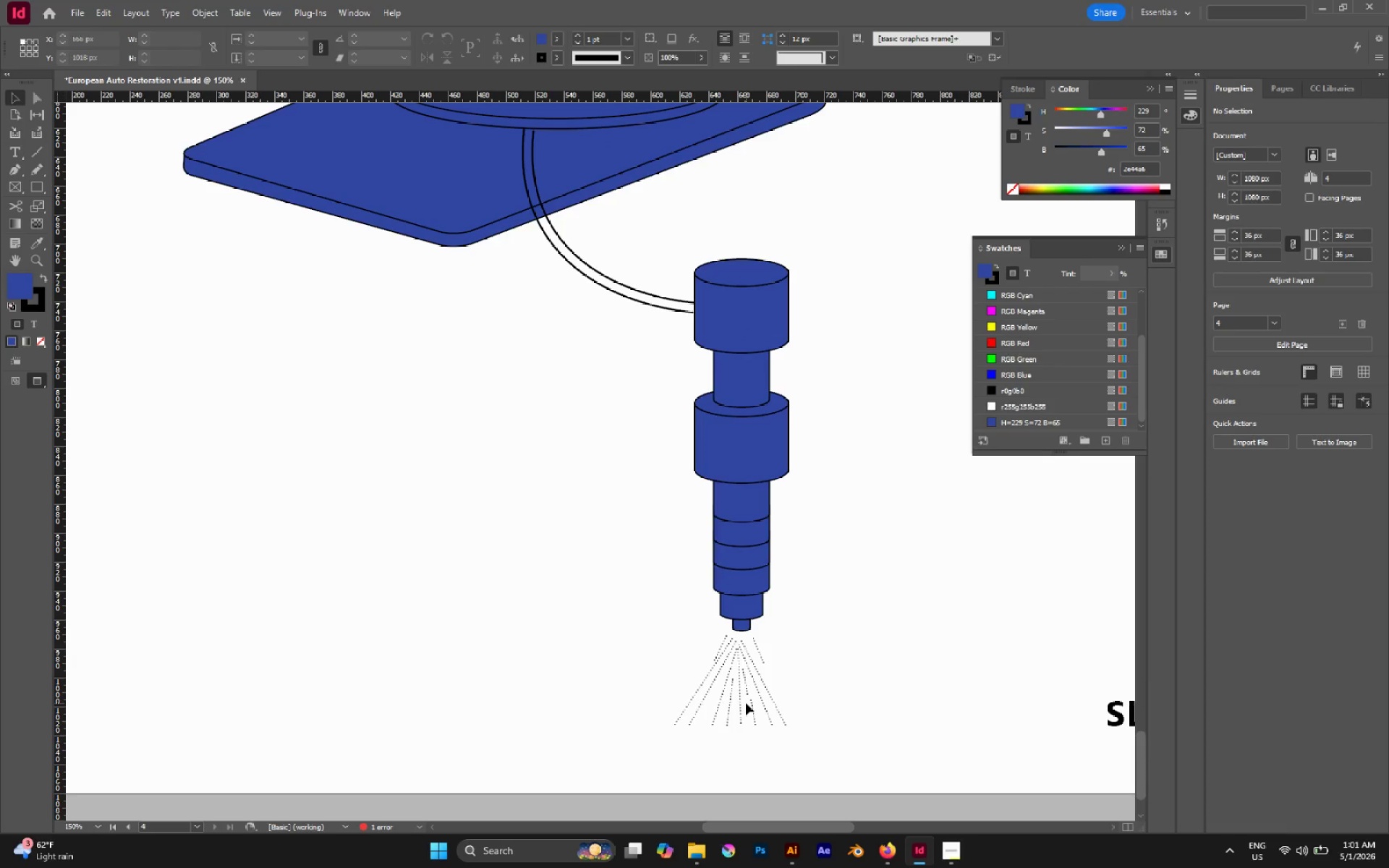 
left_click([746, 703])
 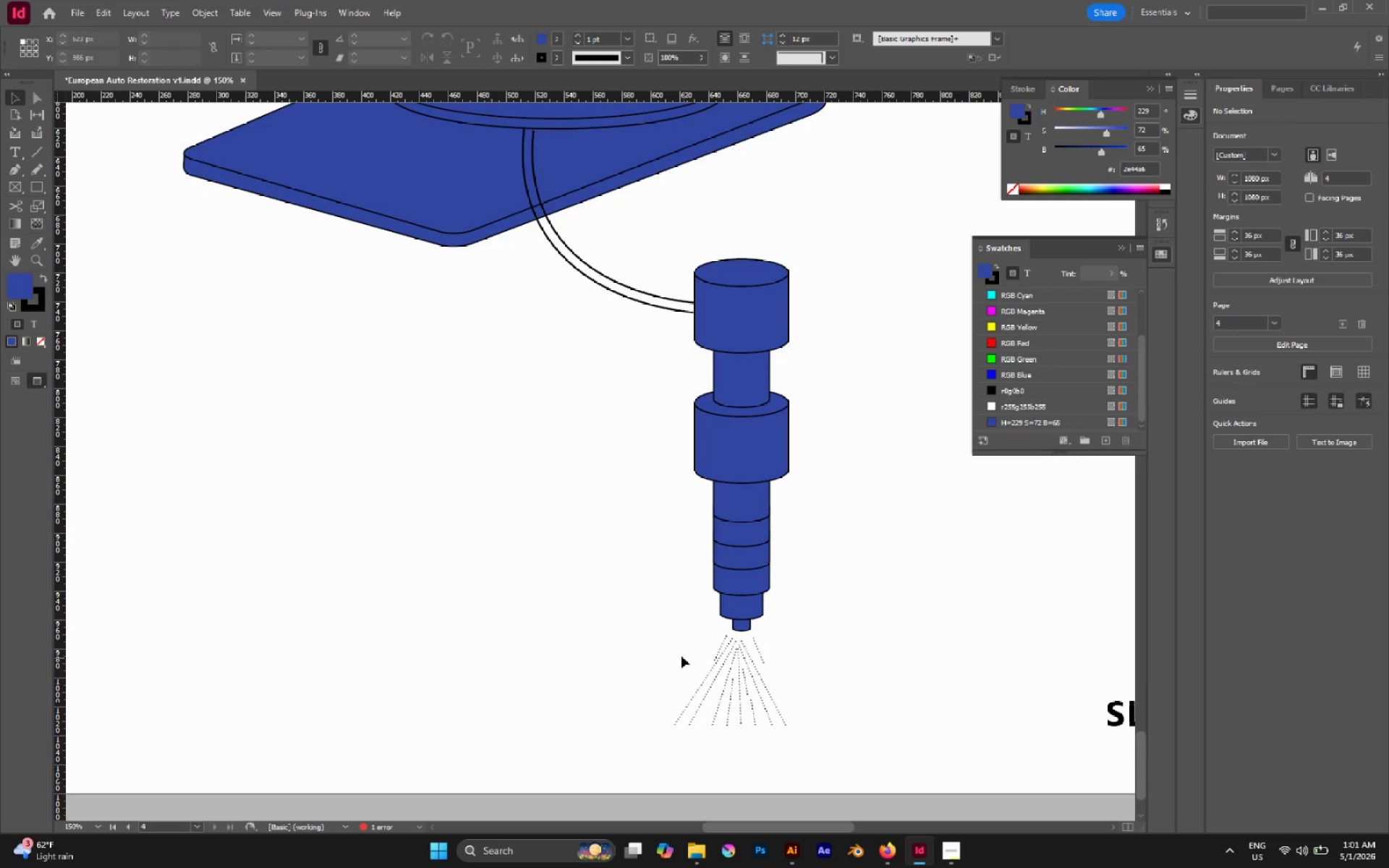 
left_click_drag(start_coordinate=[681, 656], to_coordinate=[778, 714])
 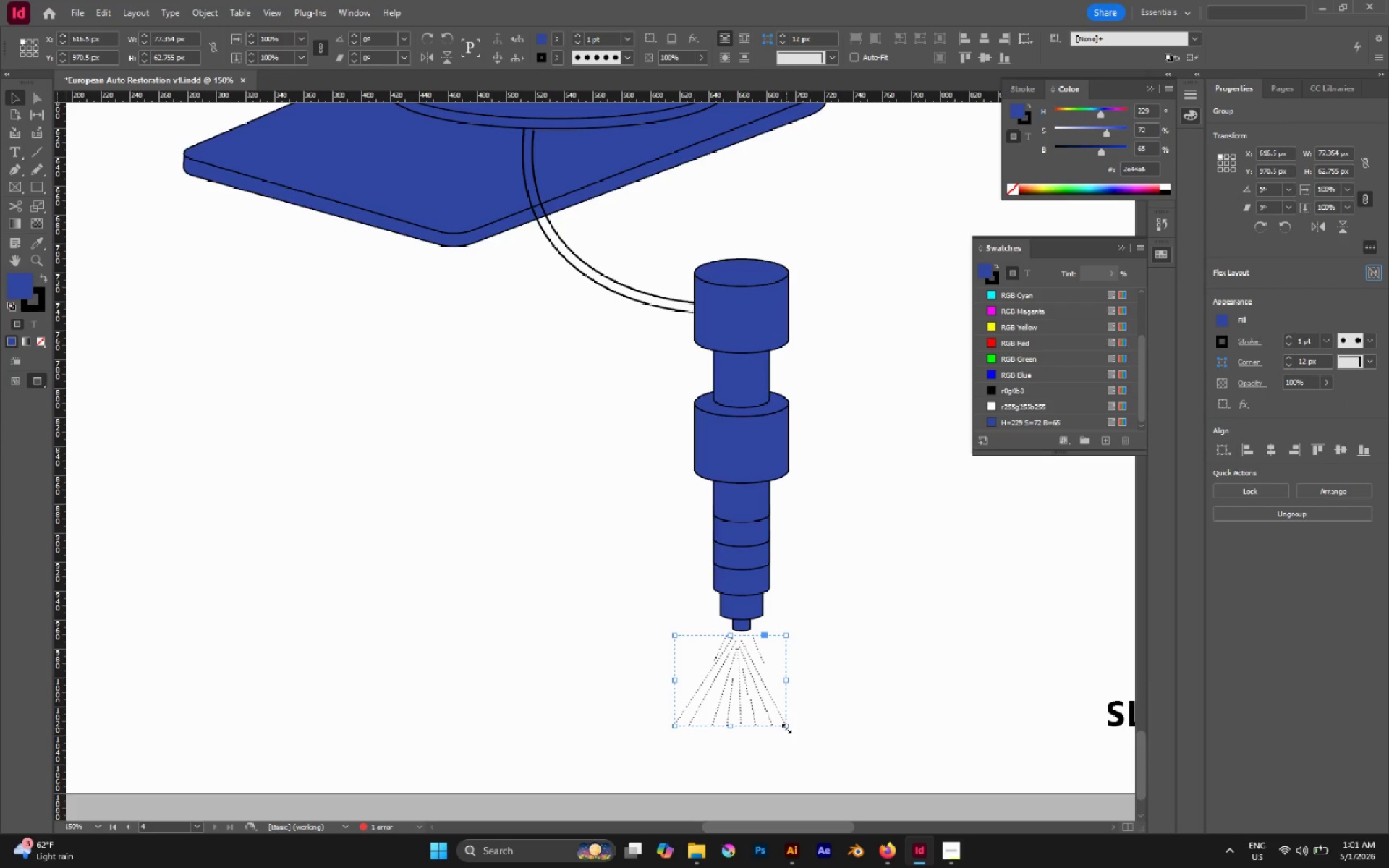 
hold_key(key=ControlLeft, duration=0.64)
 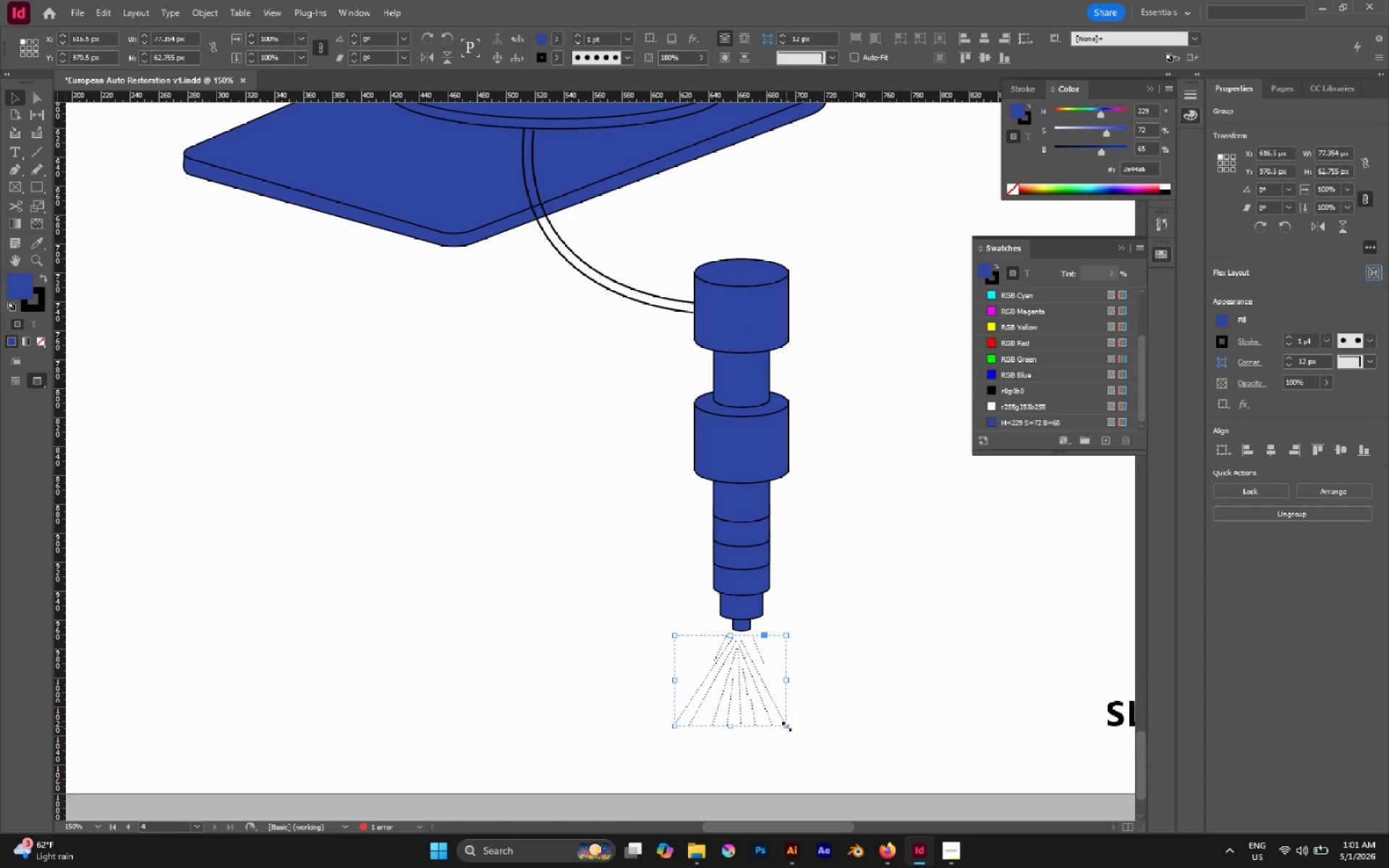 
left_click_drag(start_coordinate=[786, 726], to_coordinate=[801, 723])
 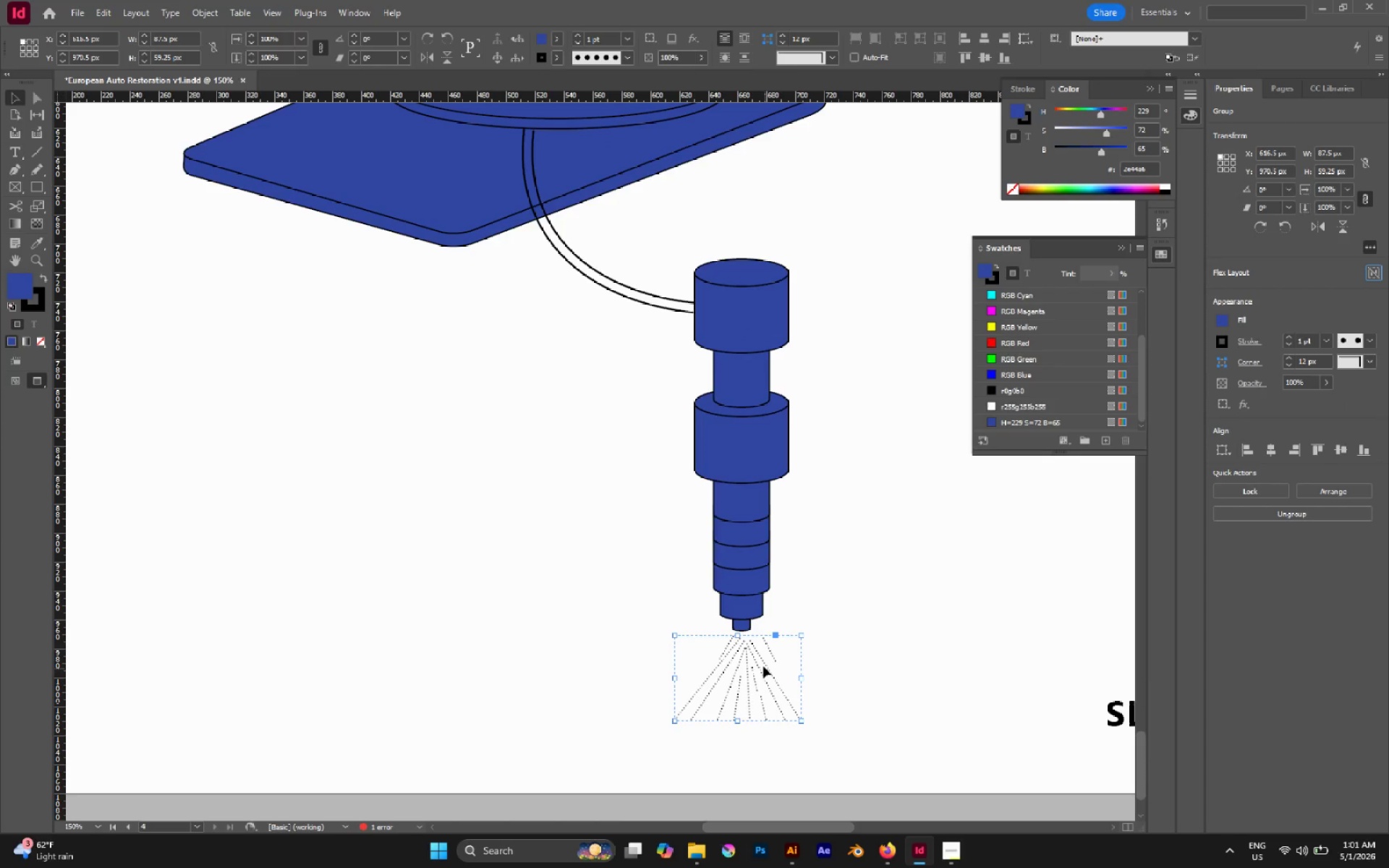 
left_click_drag(start_coordinate=[763, 666], to_coordinate=[756, 666])
 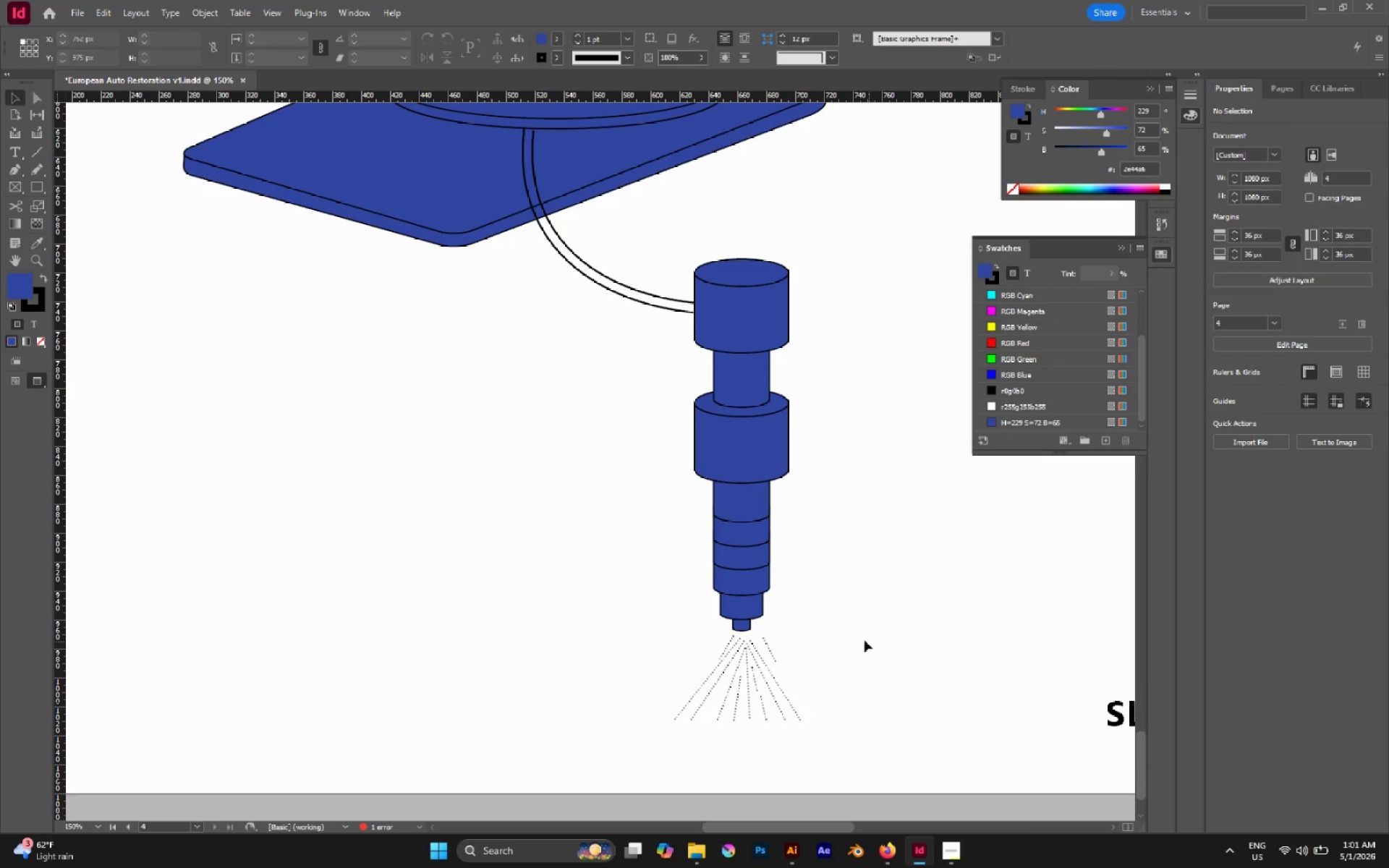 
hold_key(key=AltLeft, duration=0.45)
scroll: coordinate [747, 650], scroll_direction: down, amount: 4.0
 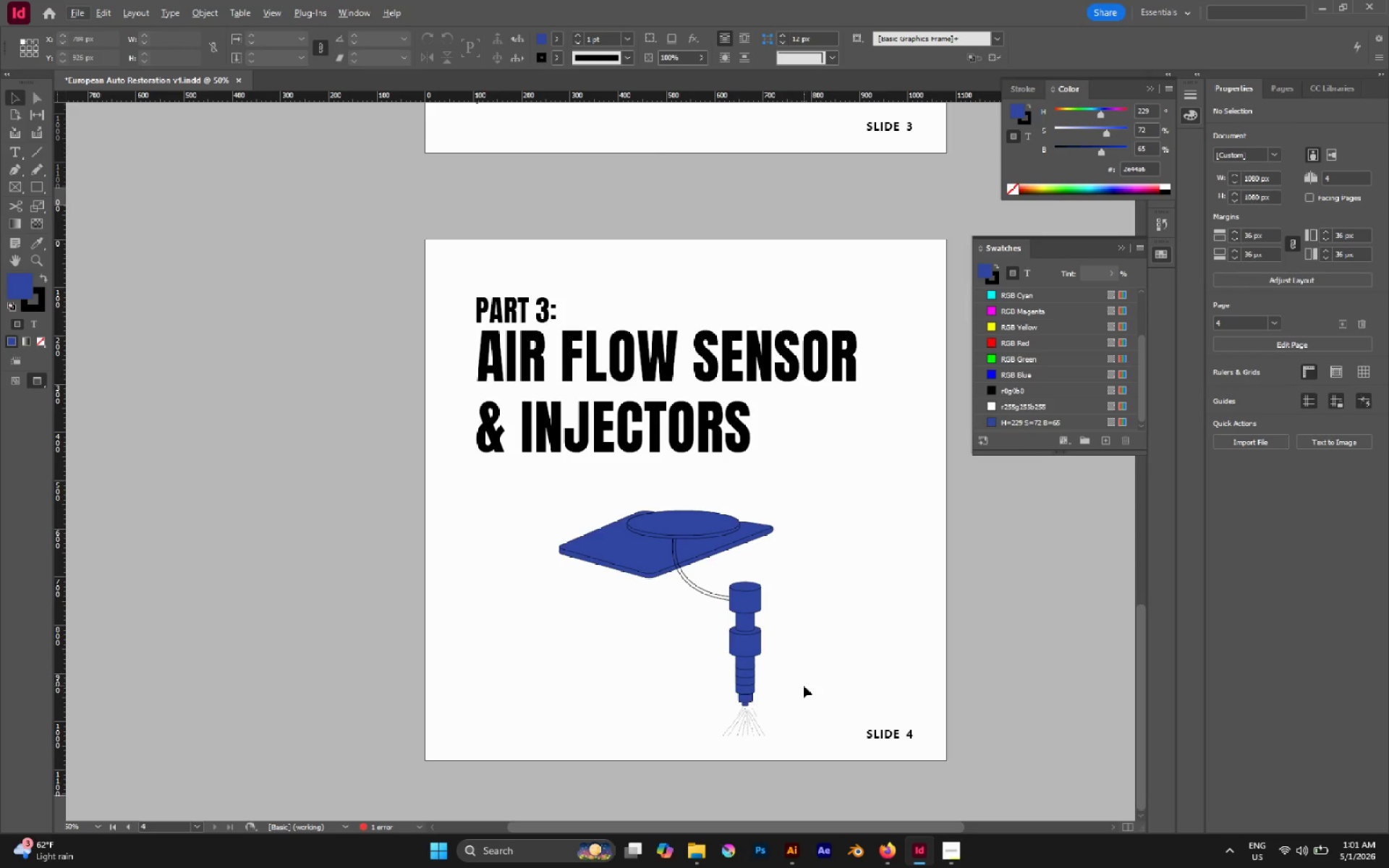 
scroll: coordinate [804, 686], scroll_direction: up, amount: 1.0
 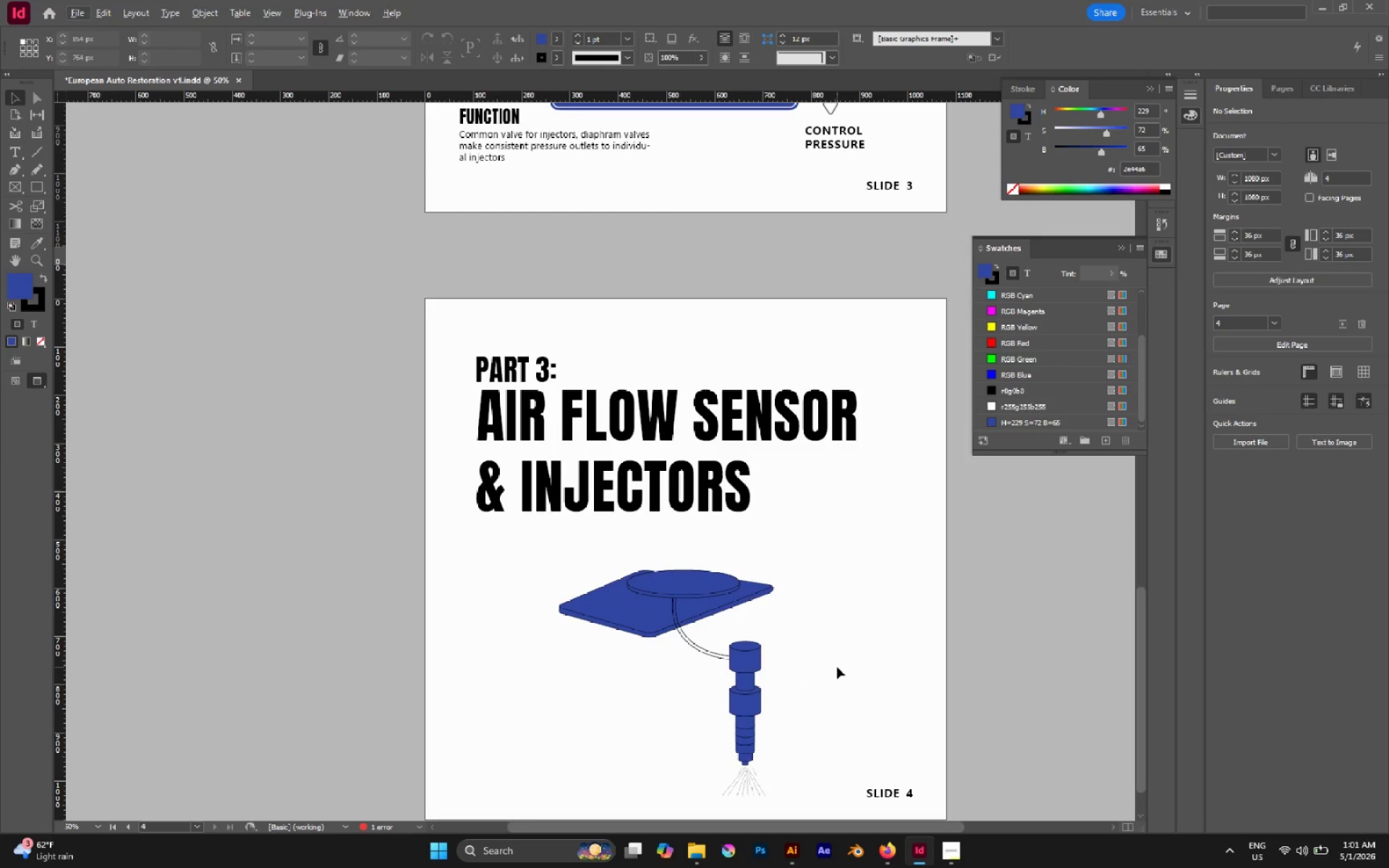 
hold_key(key=AltLeft, duration=0.48)
scroll: coordinate [739, 679], scroll_direction: up, amount: 3.0
 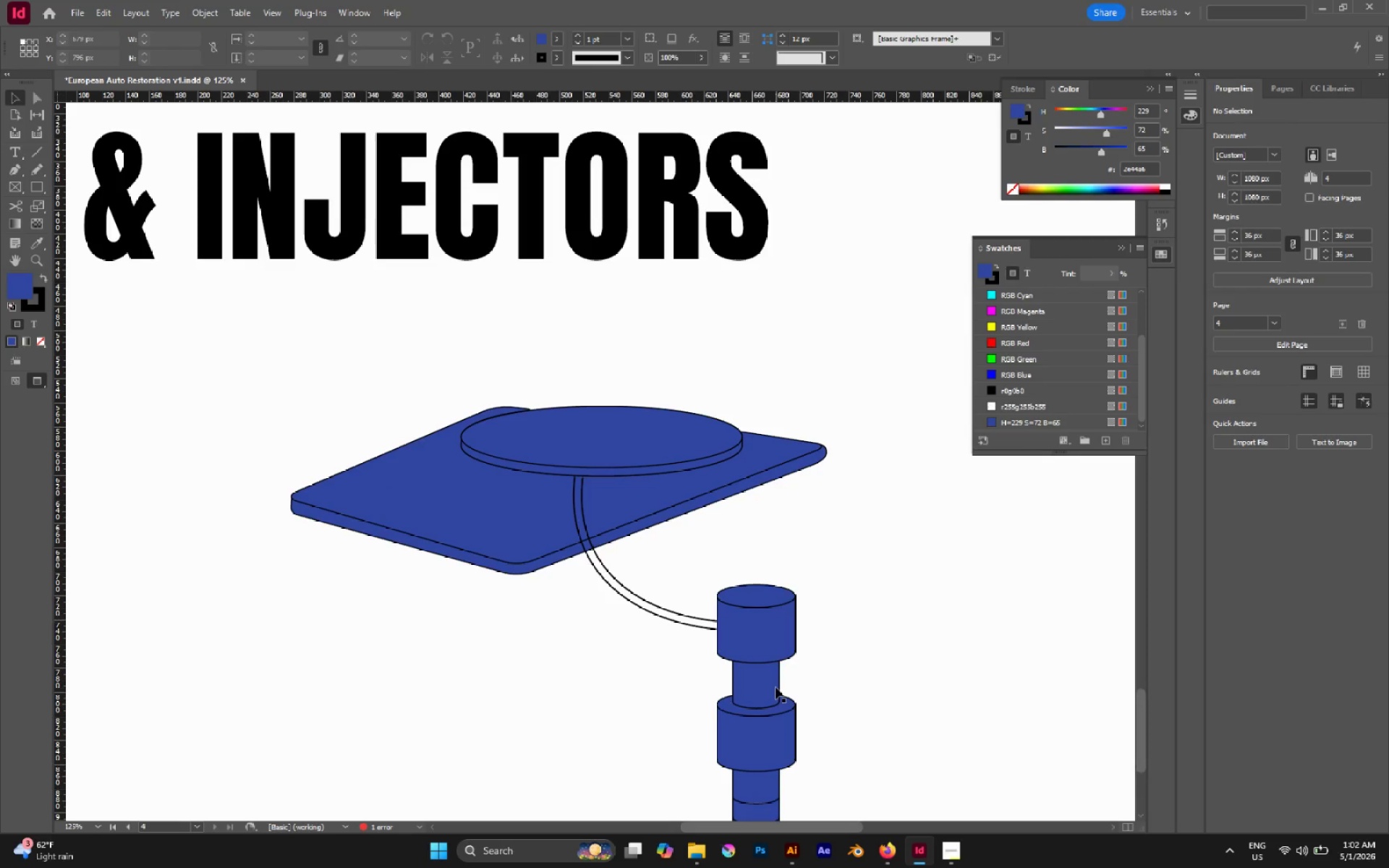 
hold_key(key=AltLeft, duration=0.58)
scroll: coordinate [776, 688], scroll_direction: down, amount: 2.0
 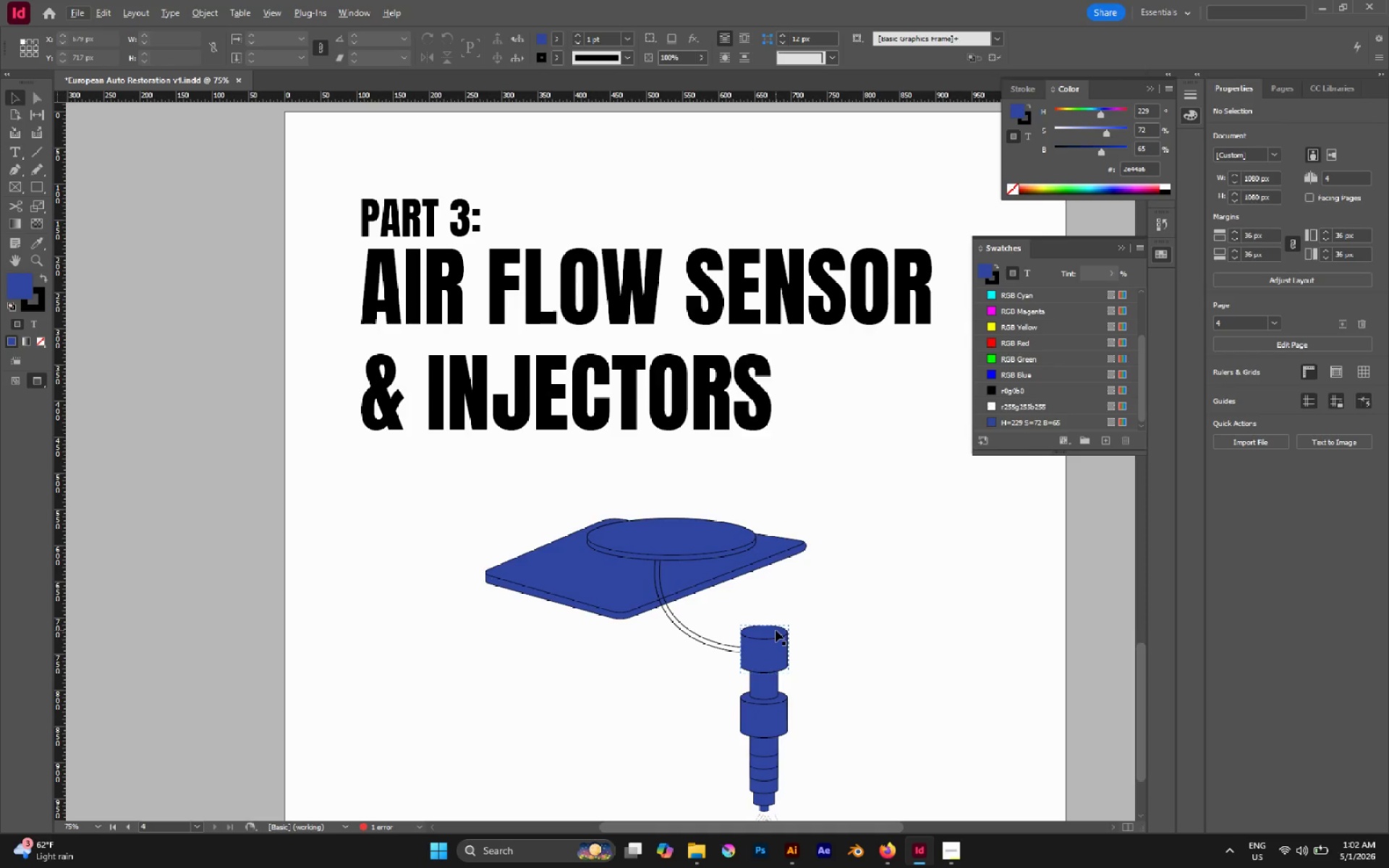 
left_click_drag(start_coordinate=[774, 604], to_coordinate=[821, 797])
 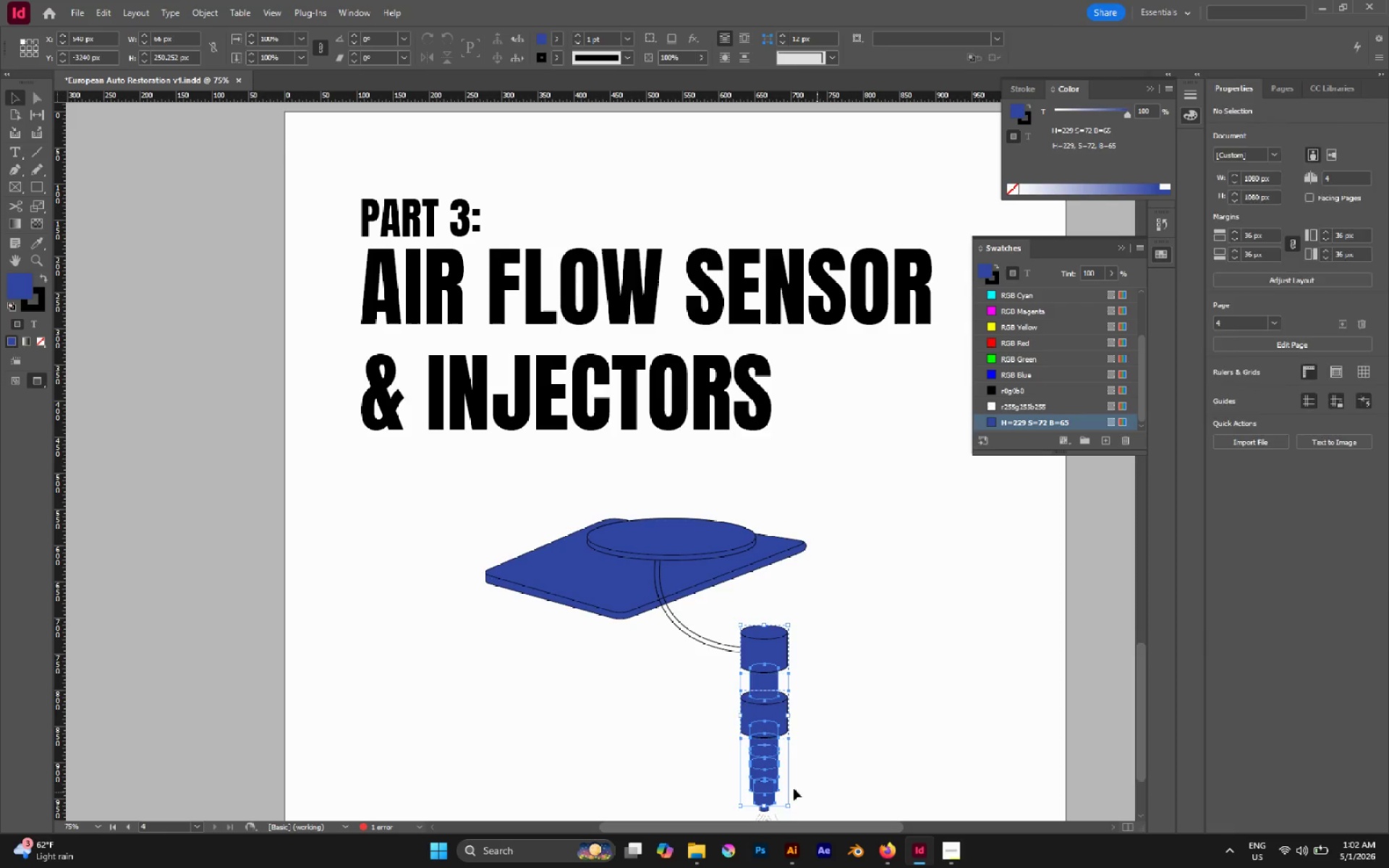 
hold_key(key=AltLeft, duration=0.47)
 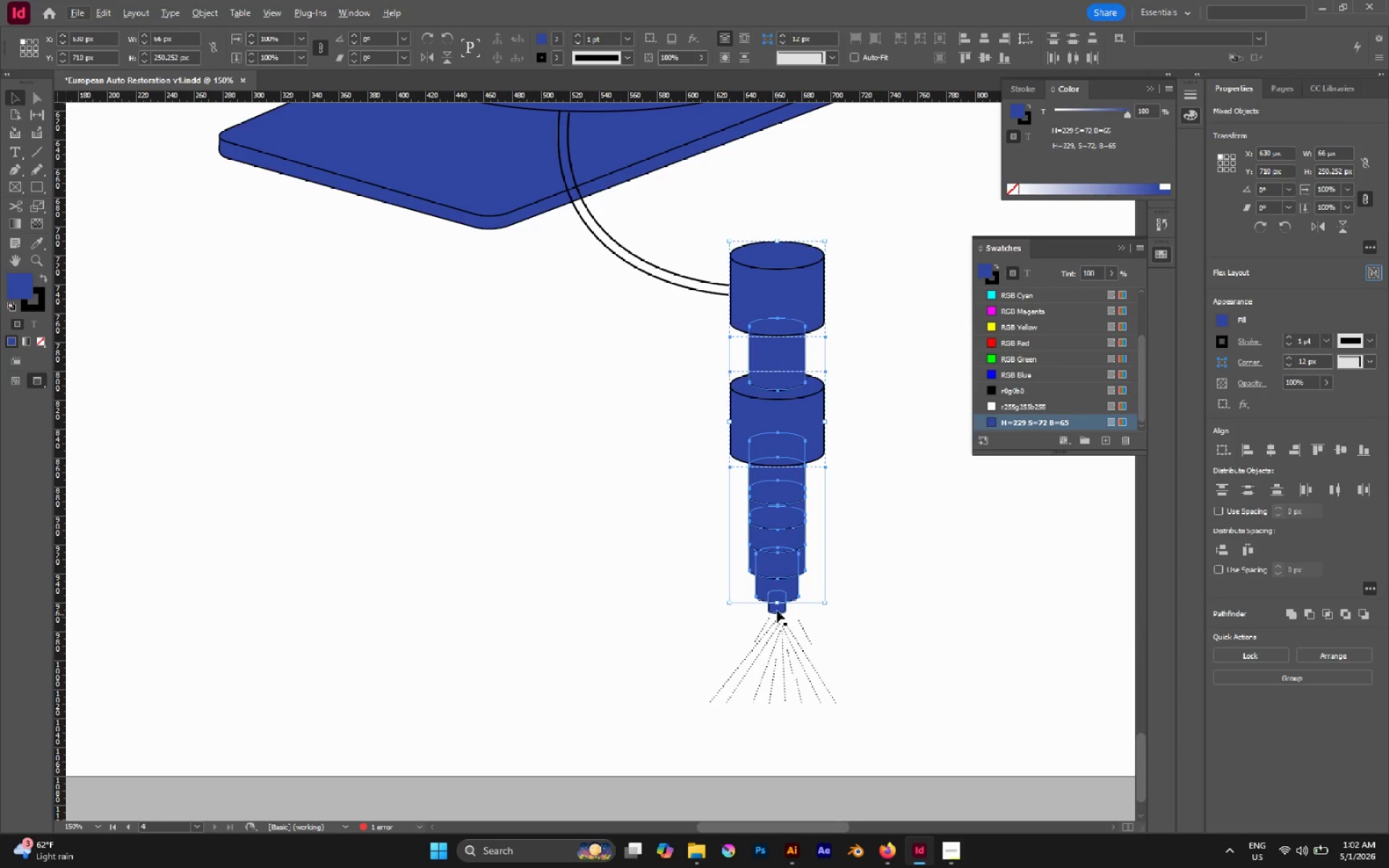 
scroll: coordinate [786, 783], scroll_direction: down, amount: 2.0
 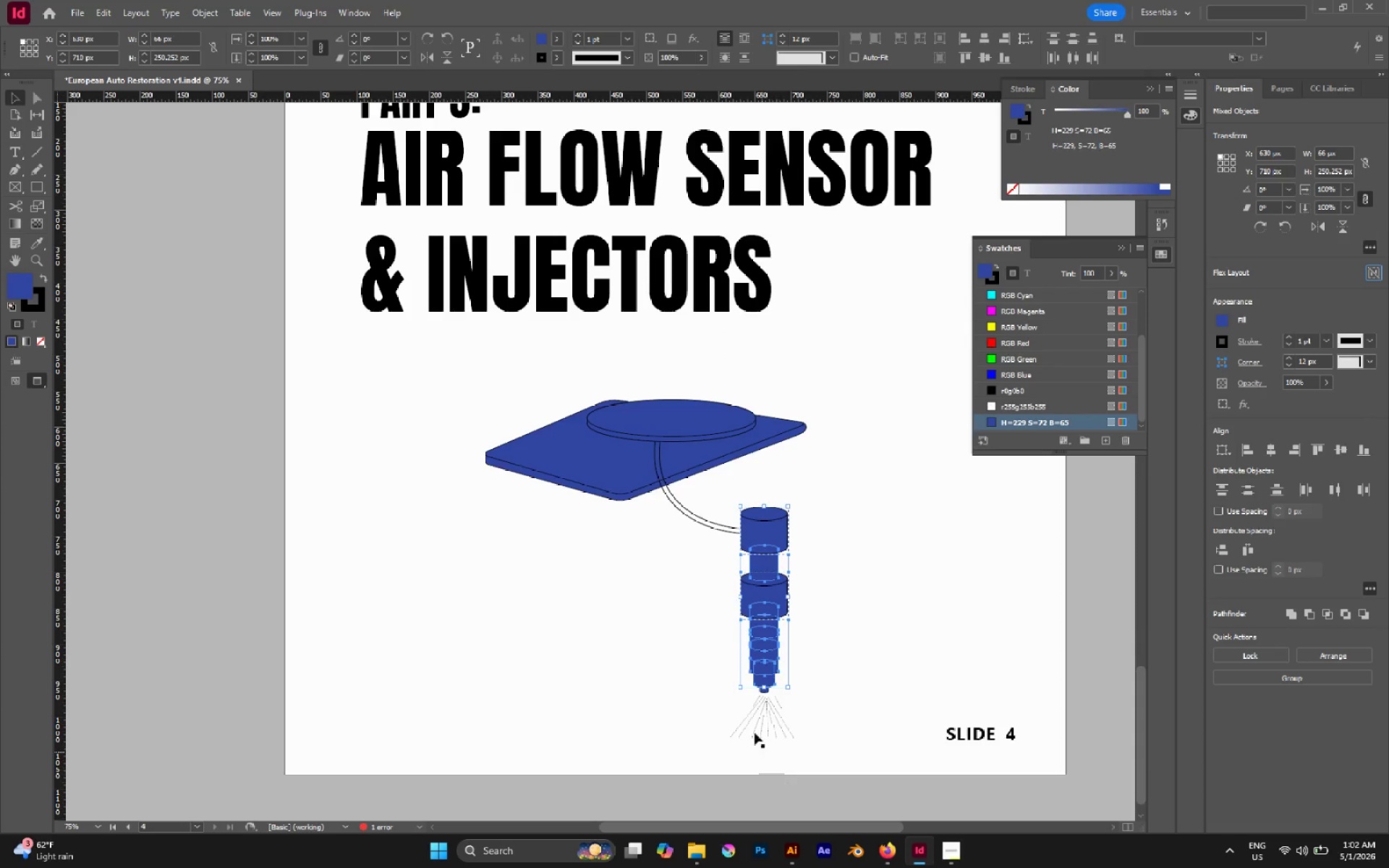 
scroll: coordinate [751, 710], scroll_direction: up, amount: 3.0
 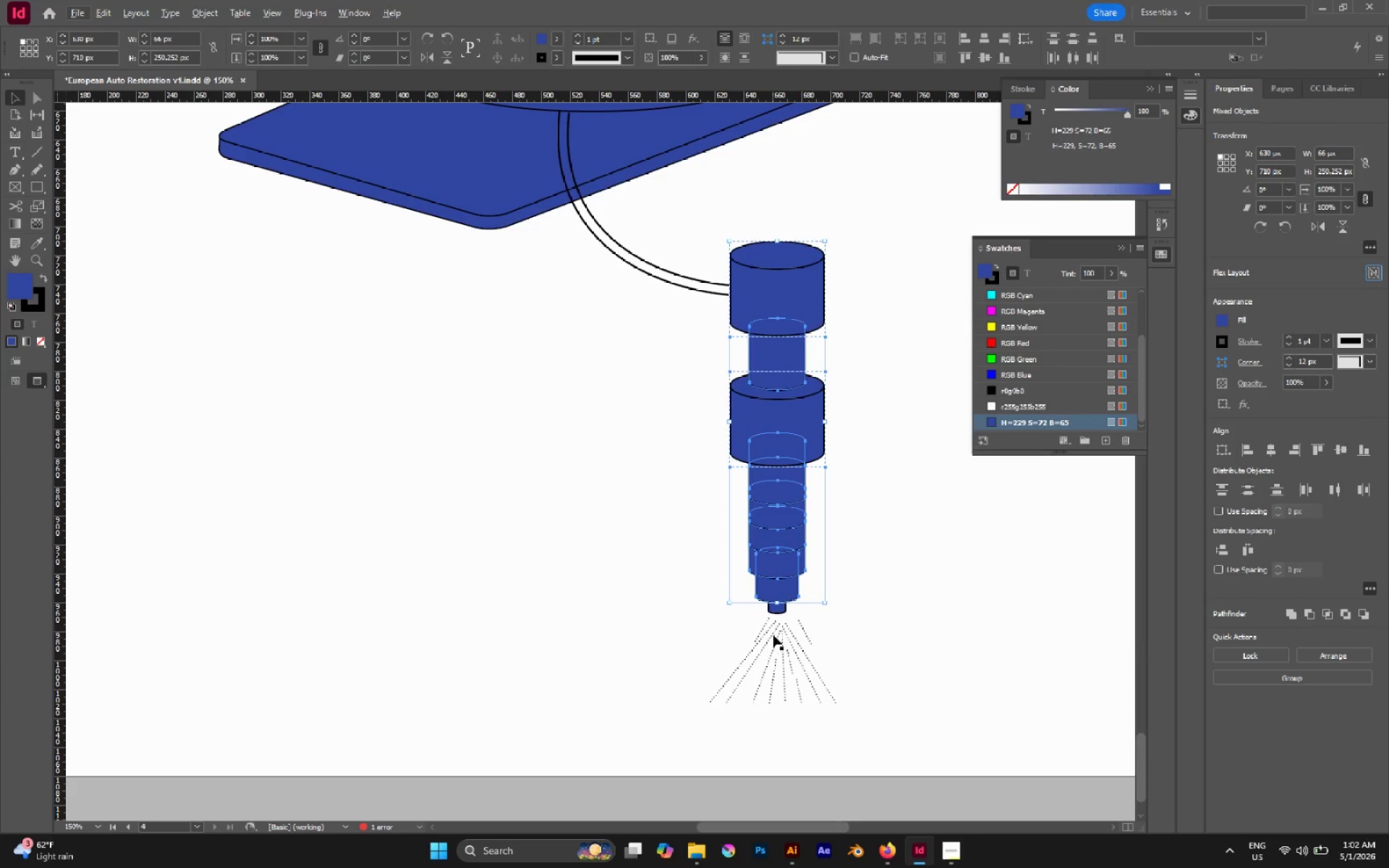 
hold_key(key=ShiftLeft, duration=0.98)
left_click([777, 610])
 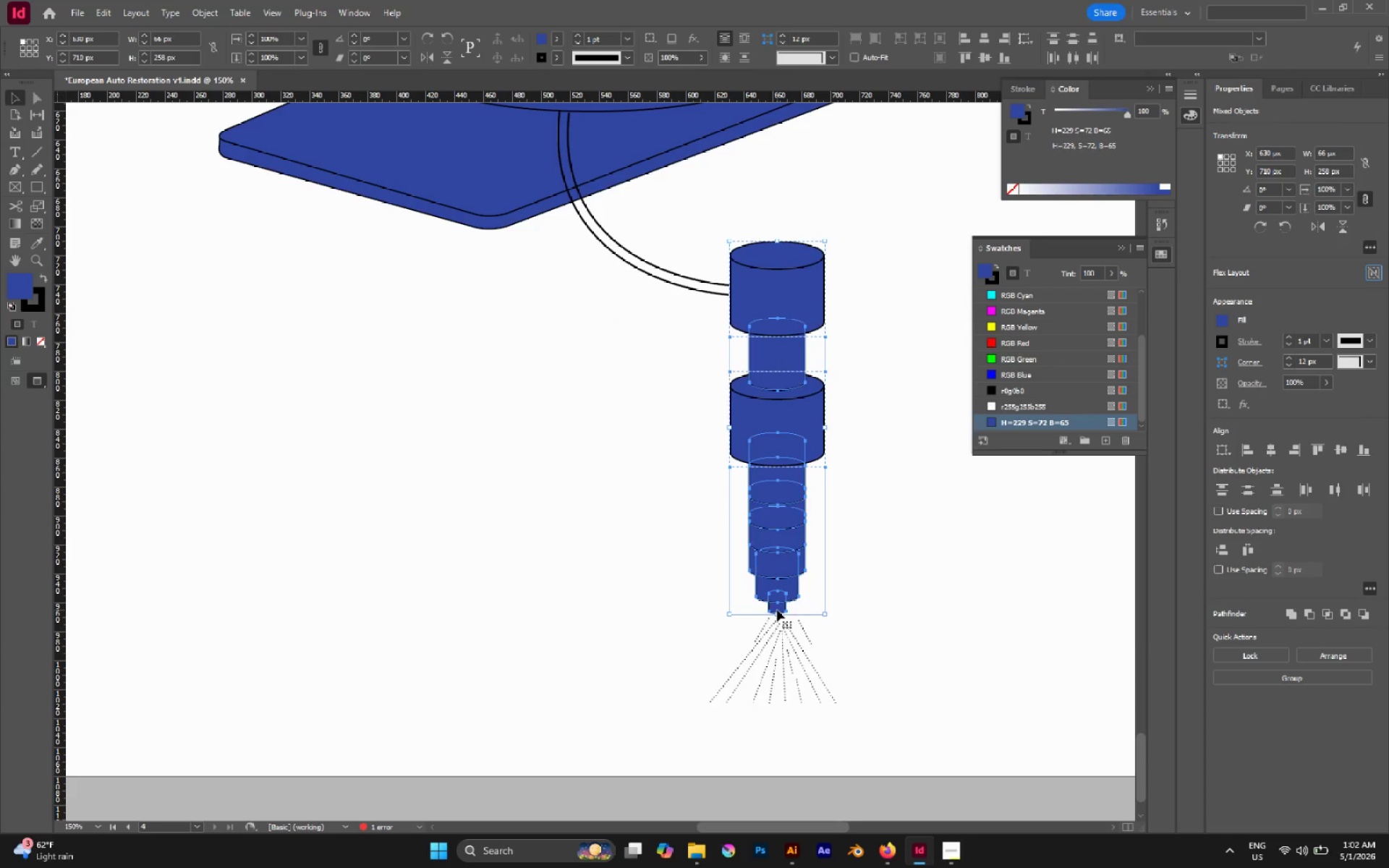 
key(Control+G)
 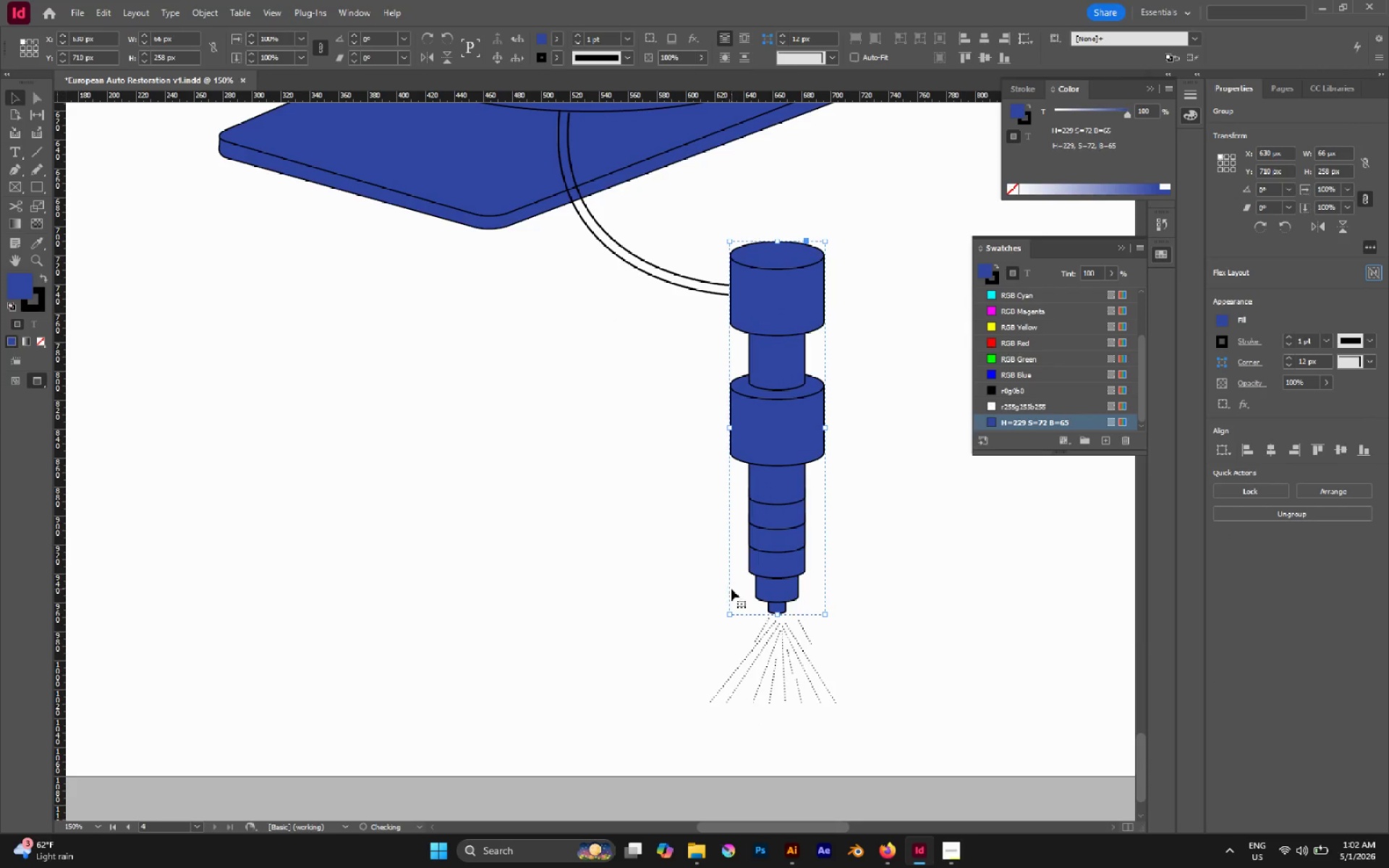 
hold_key(key=AltLeft, duration=0.38)
scroll: coordinate [731, 589], scroll_direction: down, amount: 3.0
 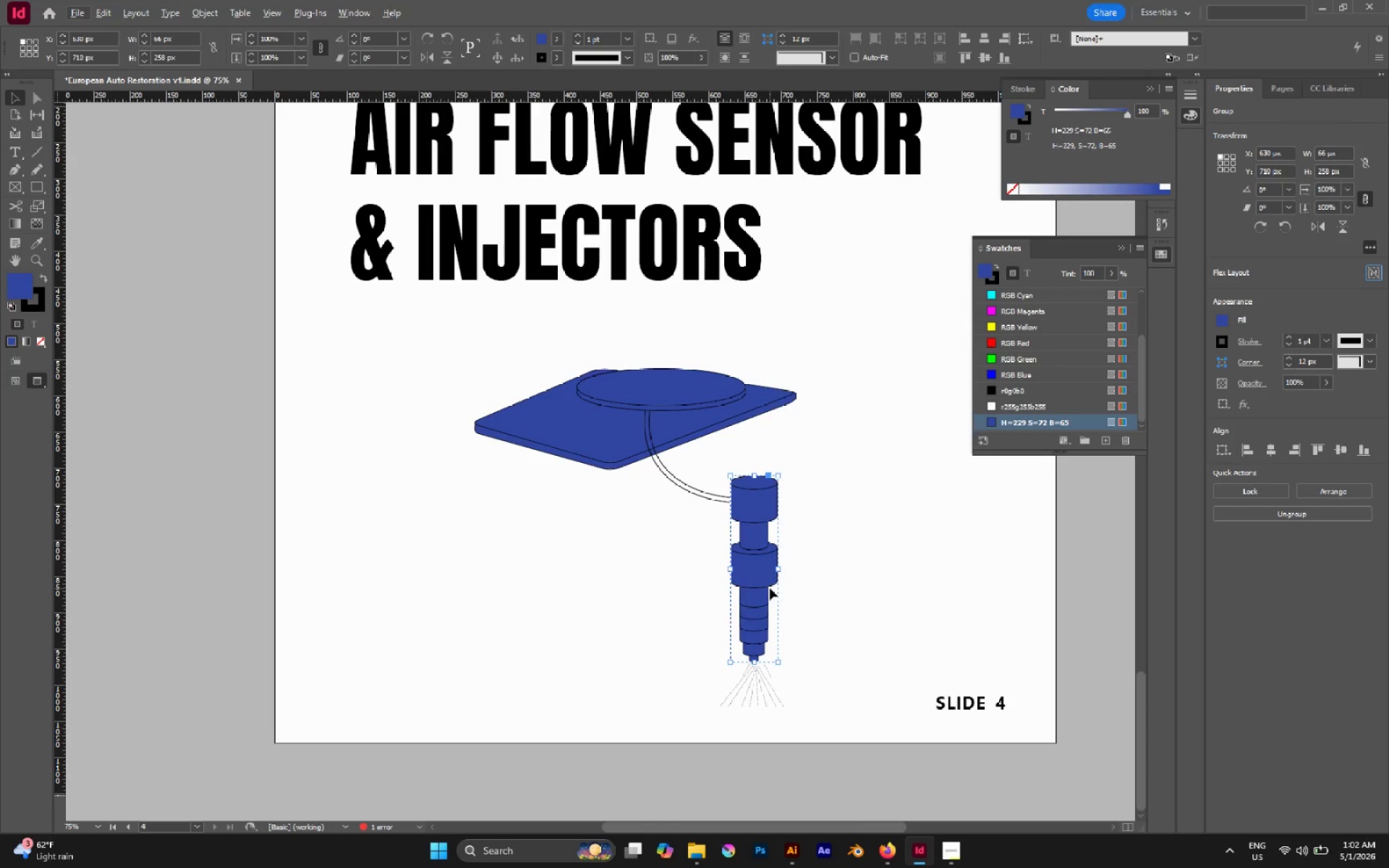 
hold_key(key=AltLeft, duration=2.39)
left_click_drag(start_coordinate=[763, 501], to_coordinate=[848, 493])
 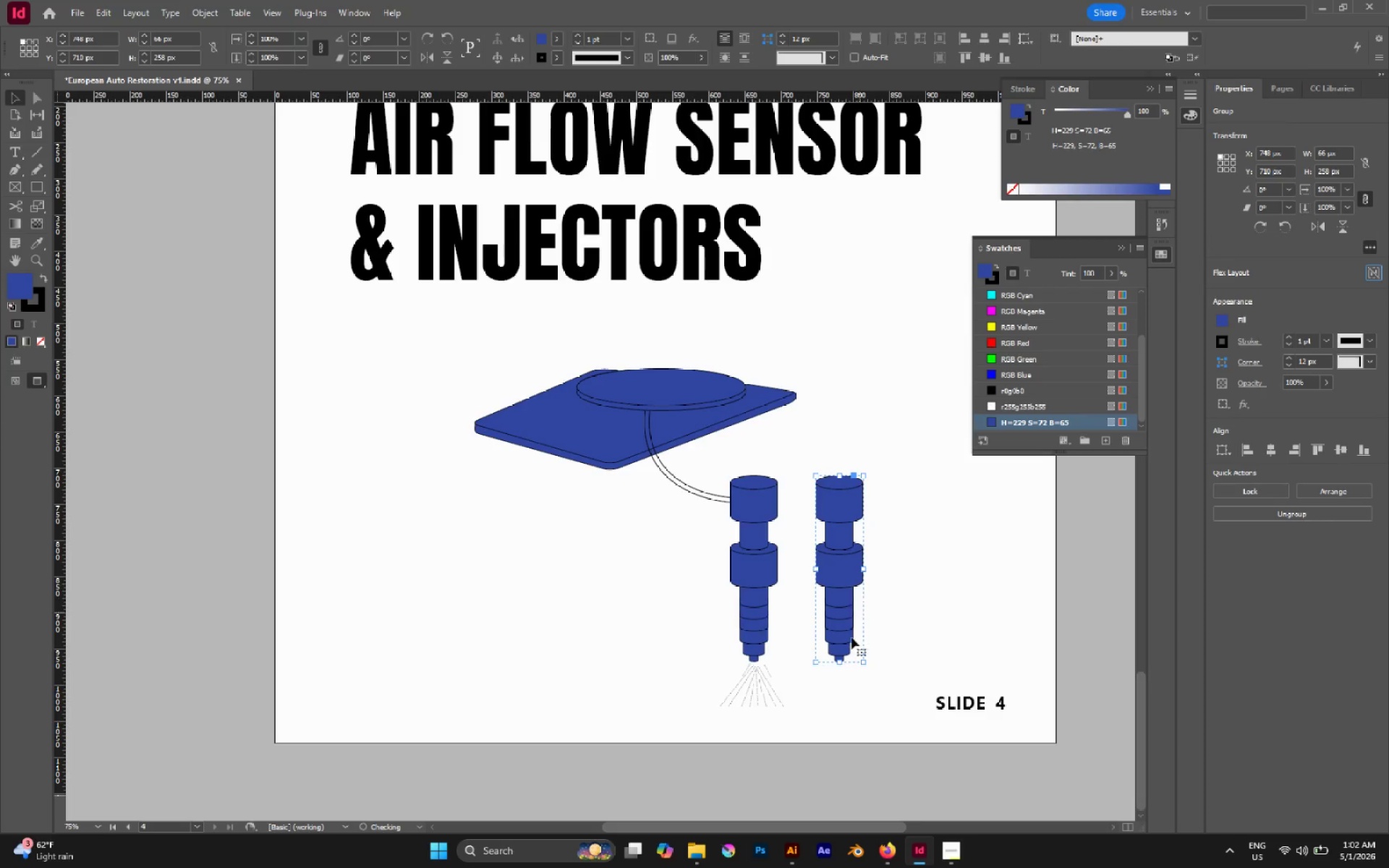 
hold_key(key=ShiftLeft, duration=1.22)
 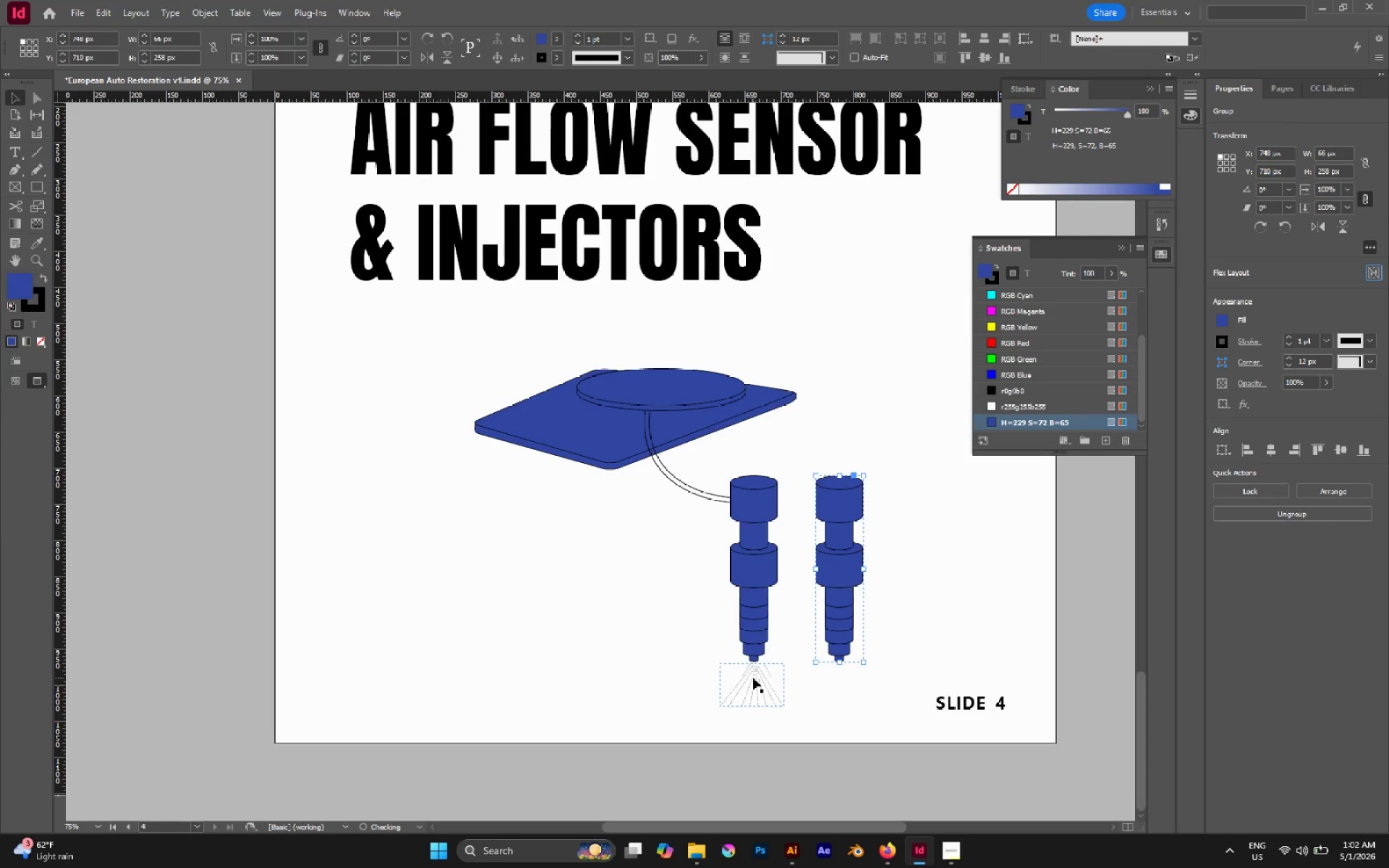 
left_click([753, 678])
 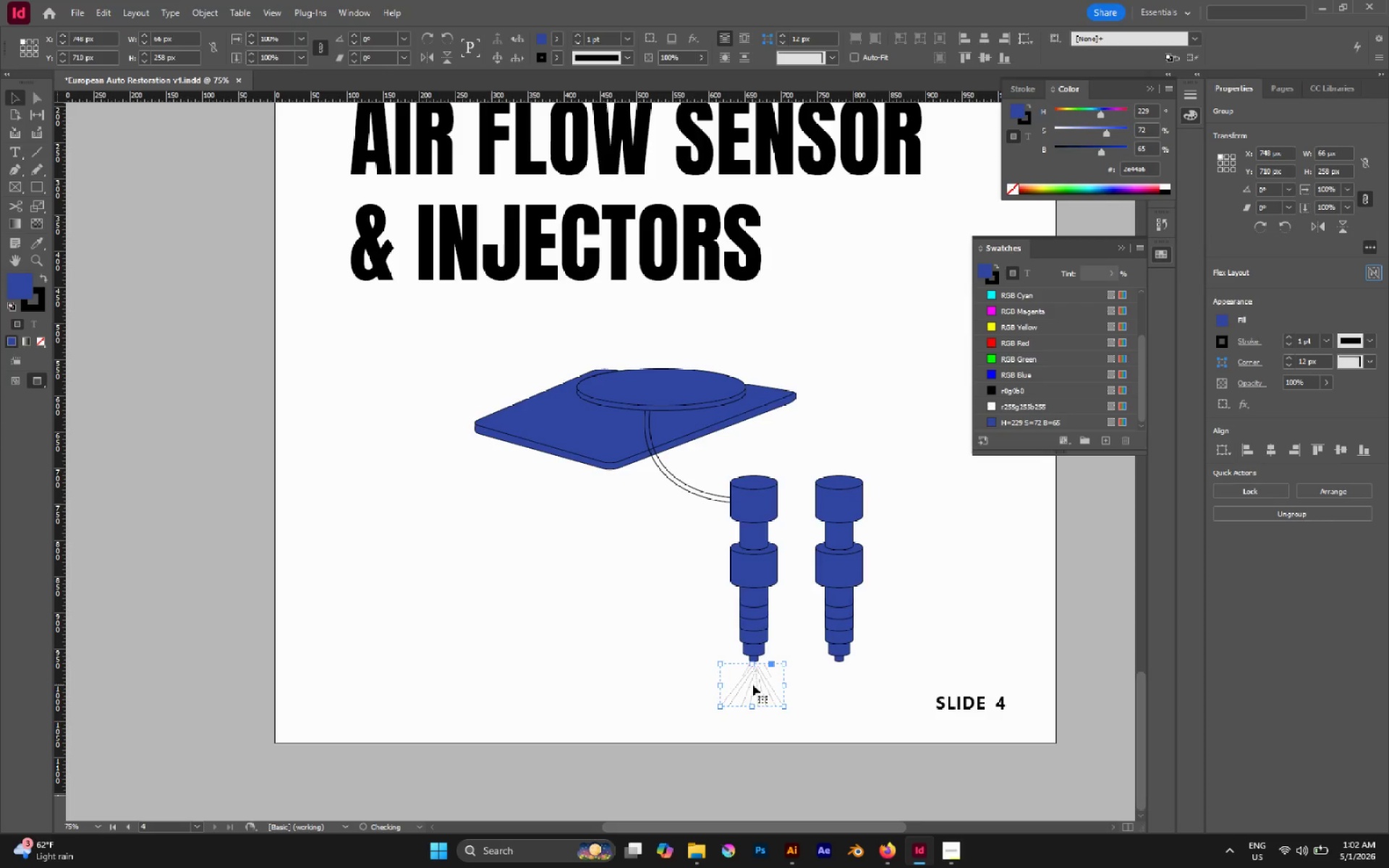 
hold_key(key=AltLeft, duration=2.14)
left_click_drag(start_coordinate=[752, 684], to_coordinate=[843, 675])
 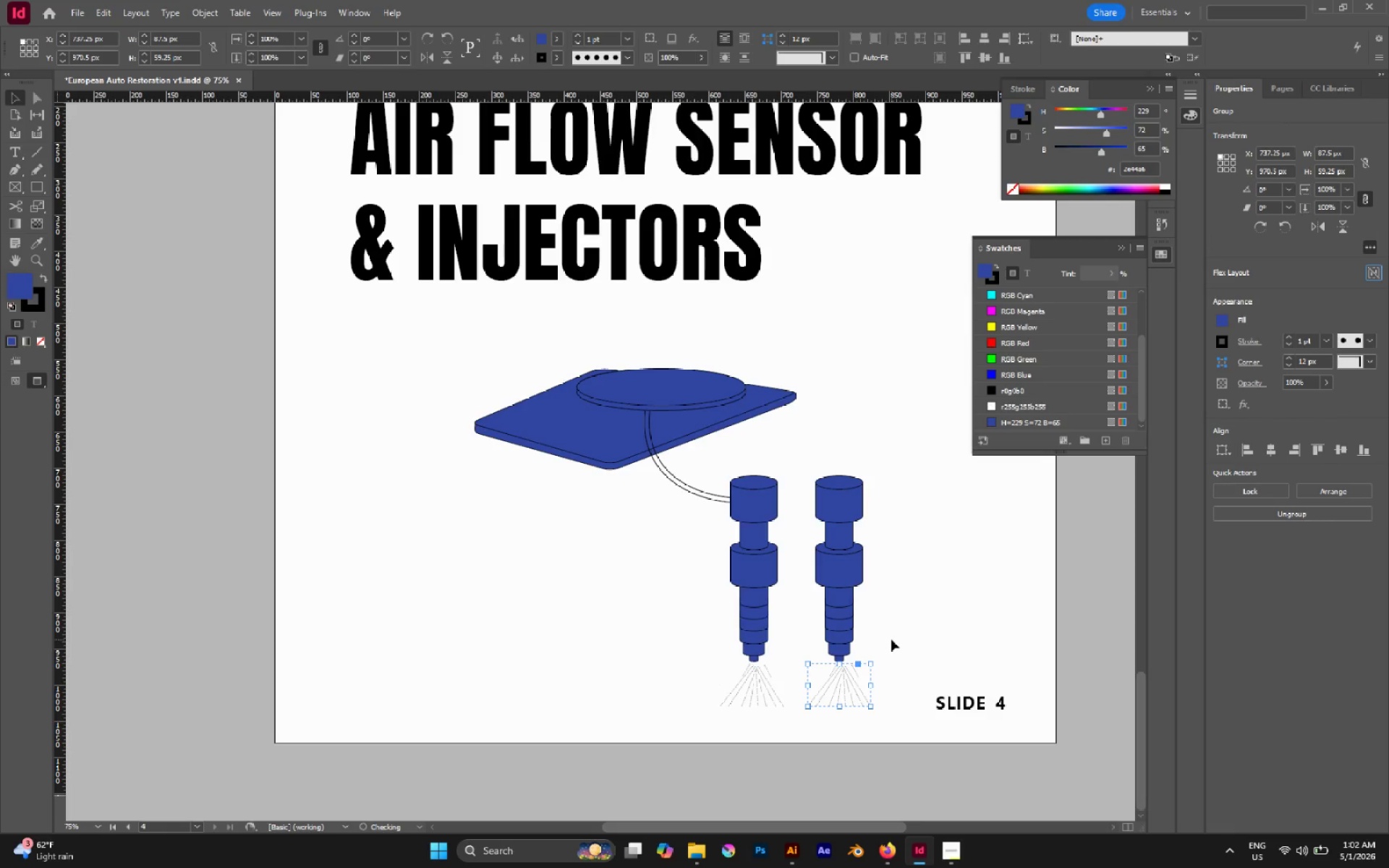 
hold_key(key=ShiftLeft, duration=1.83)
 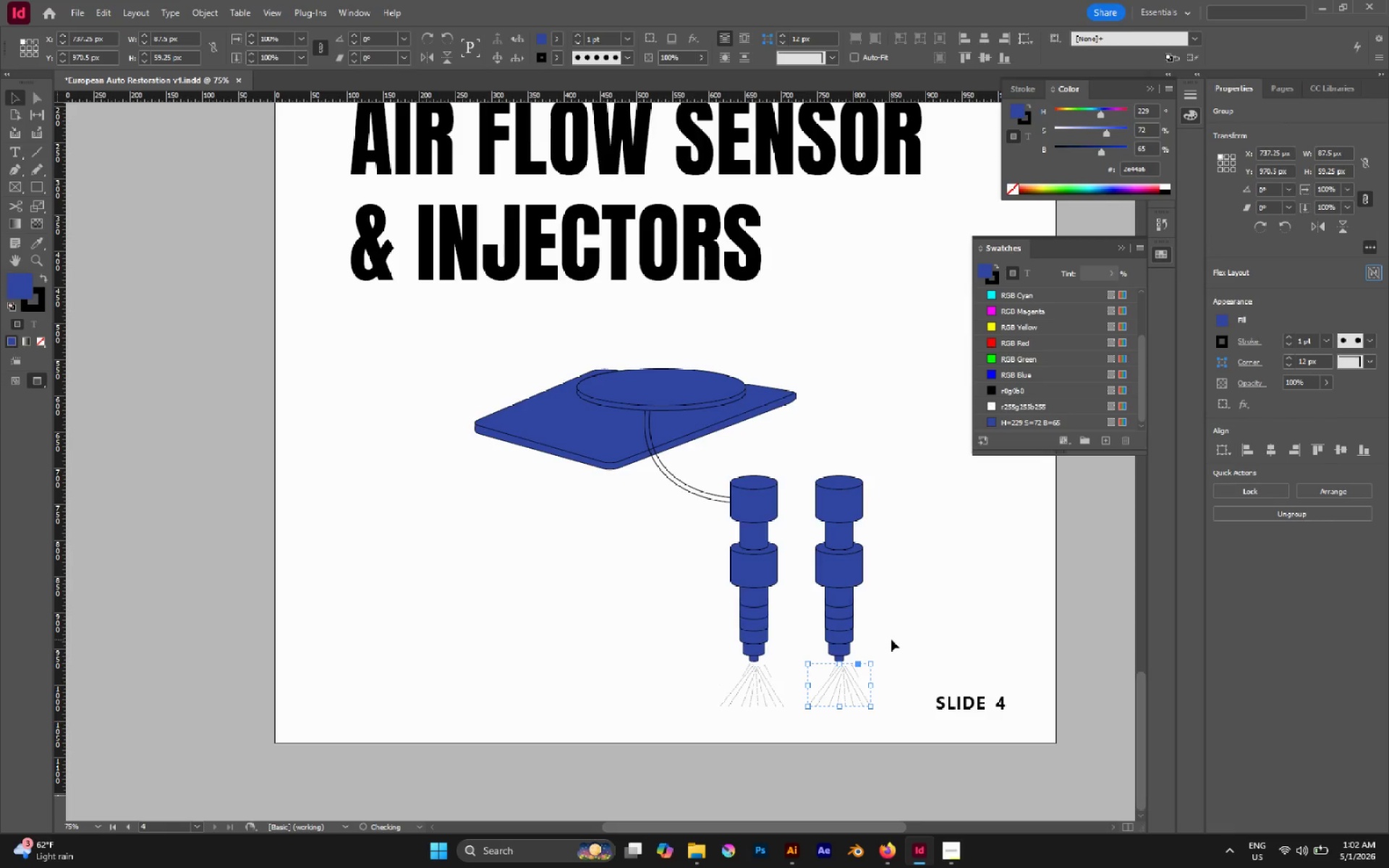 
left_click([891, 639])
 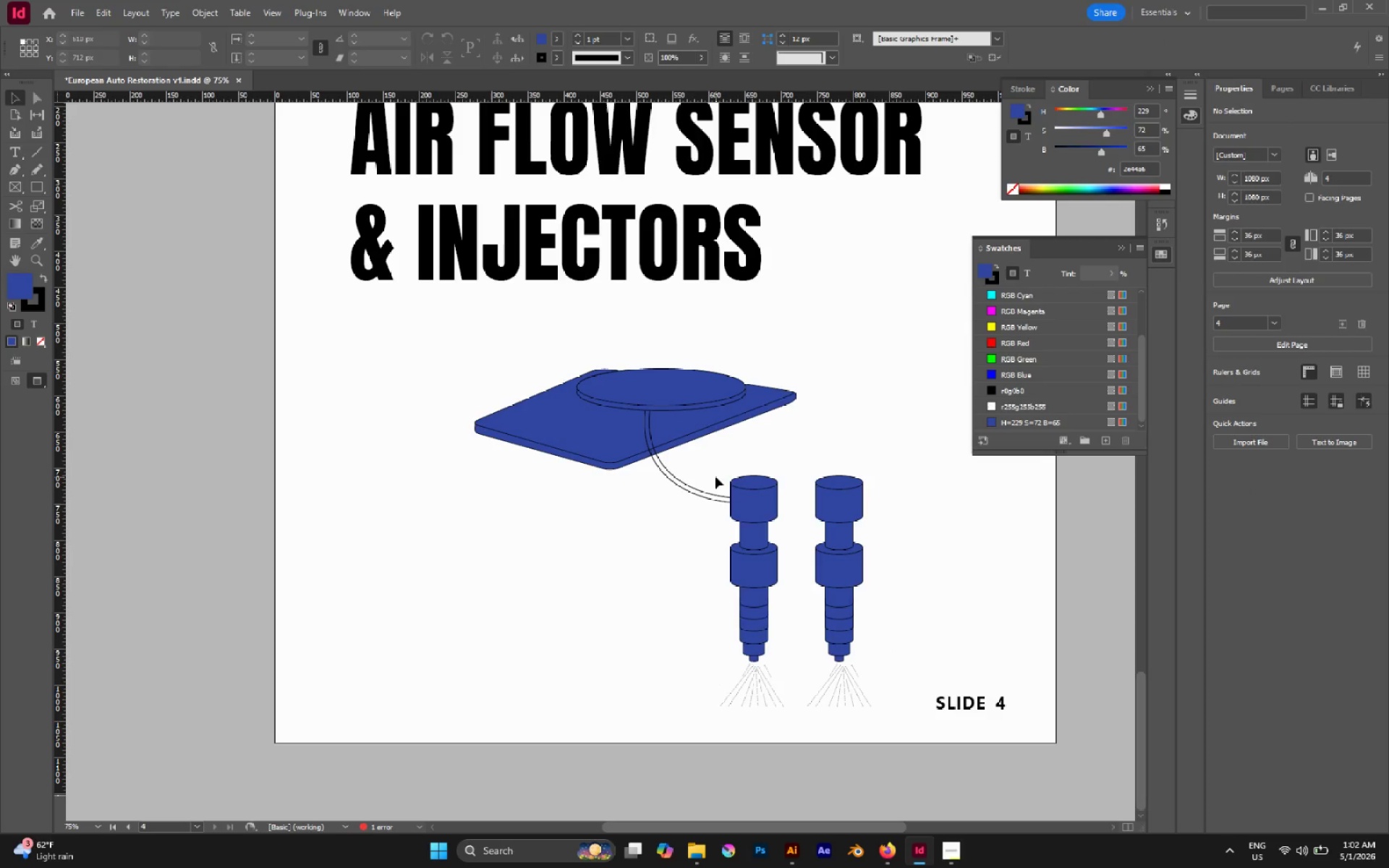 
wait(5.31)
 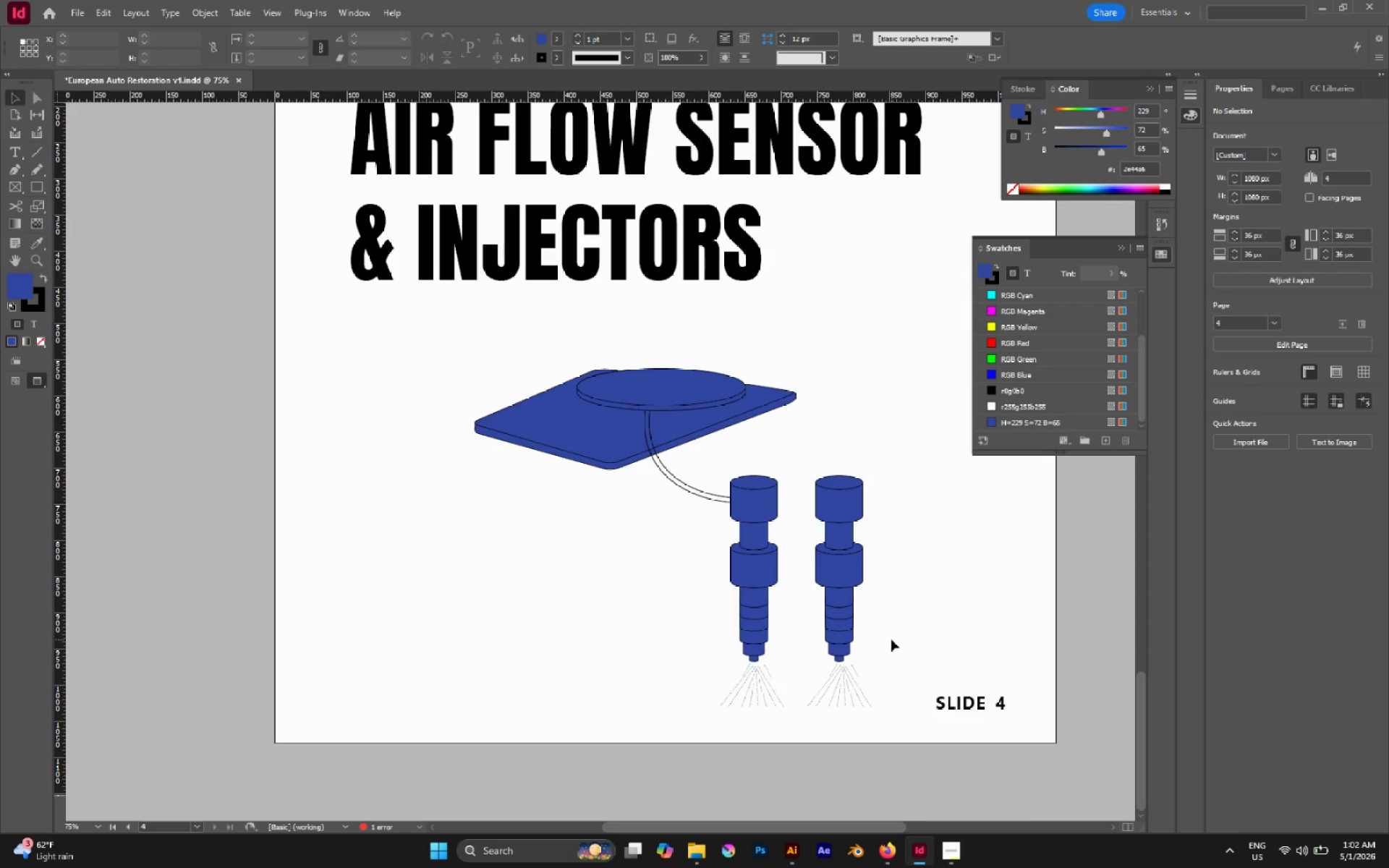 
left_click([946, 854])